 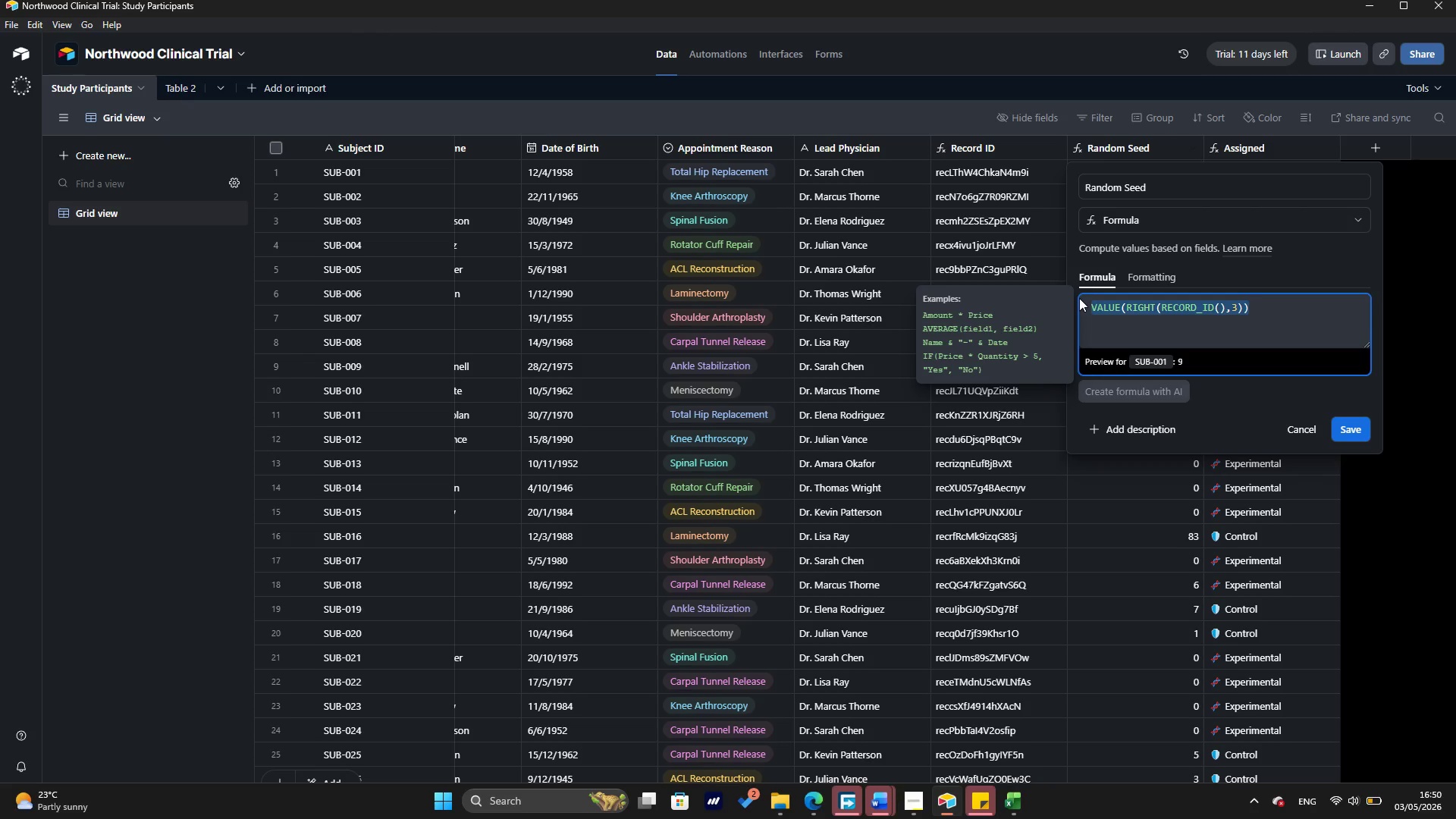 
key(Backspace)
type(FIND(RIGHT()
 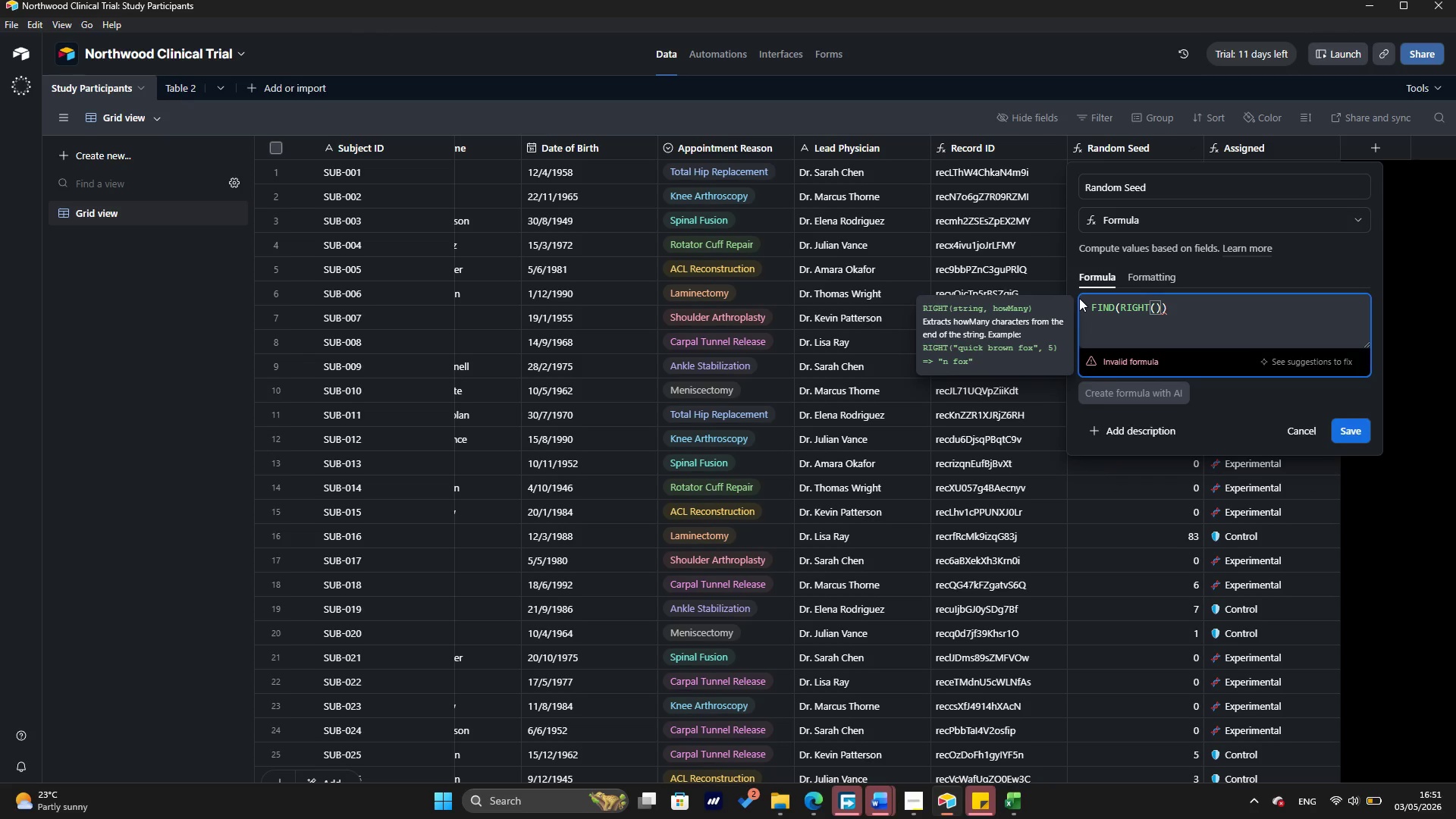 
wait(6.08)
 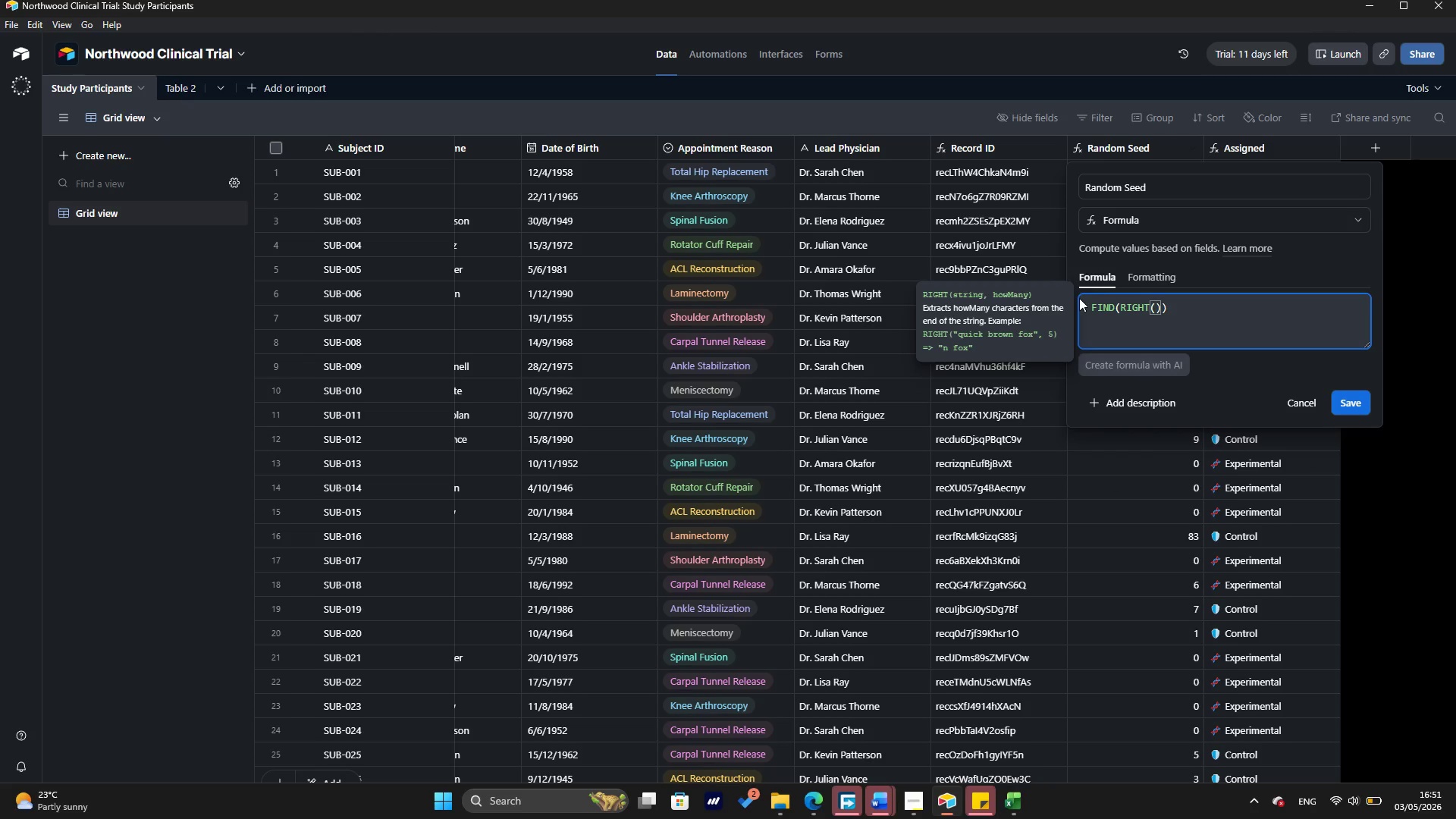 
type(RECORD_ID)
 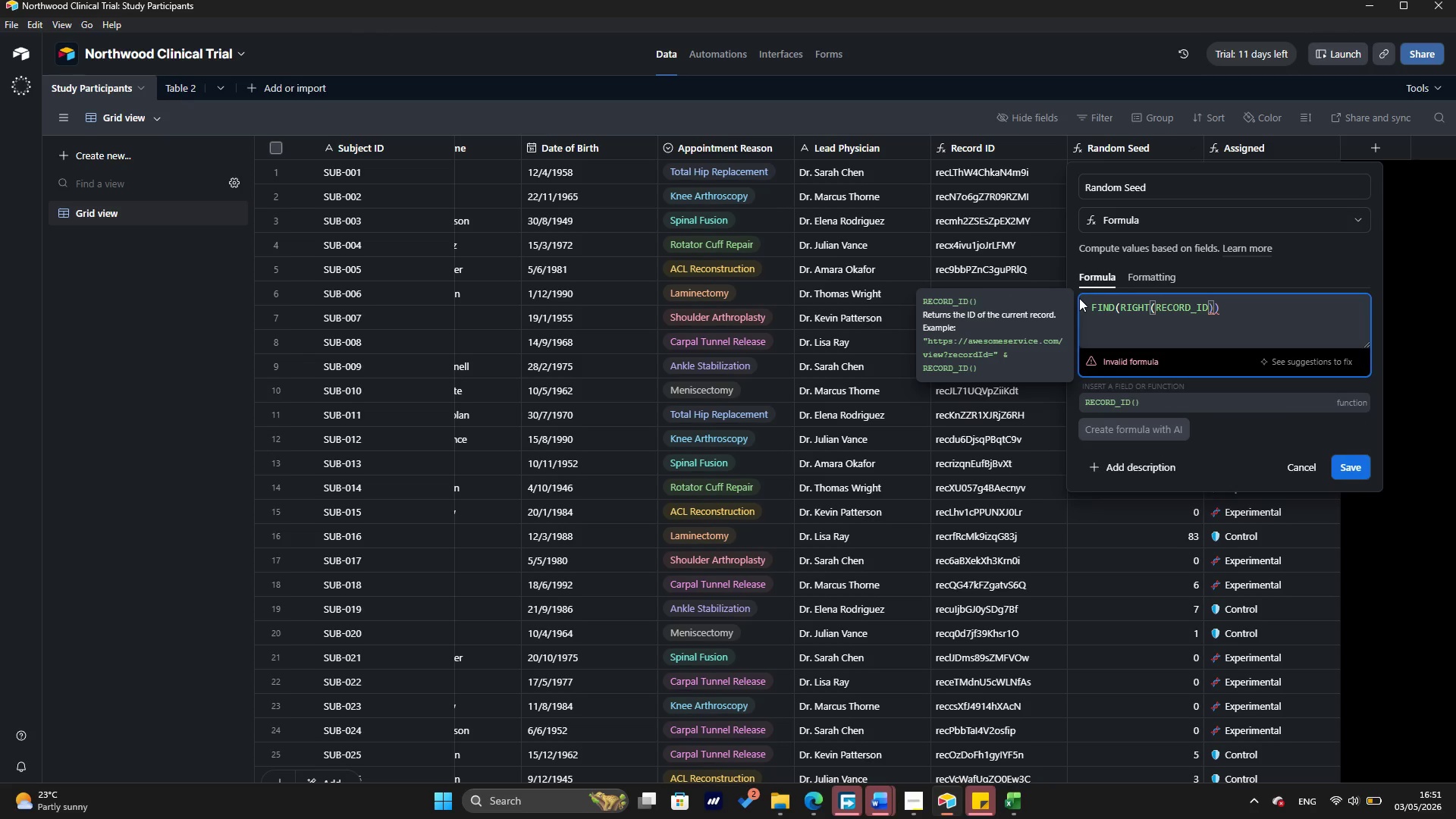 
key(Shift+9)
 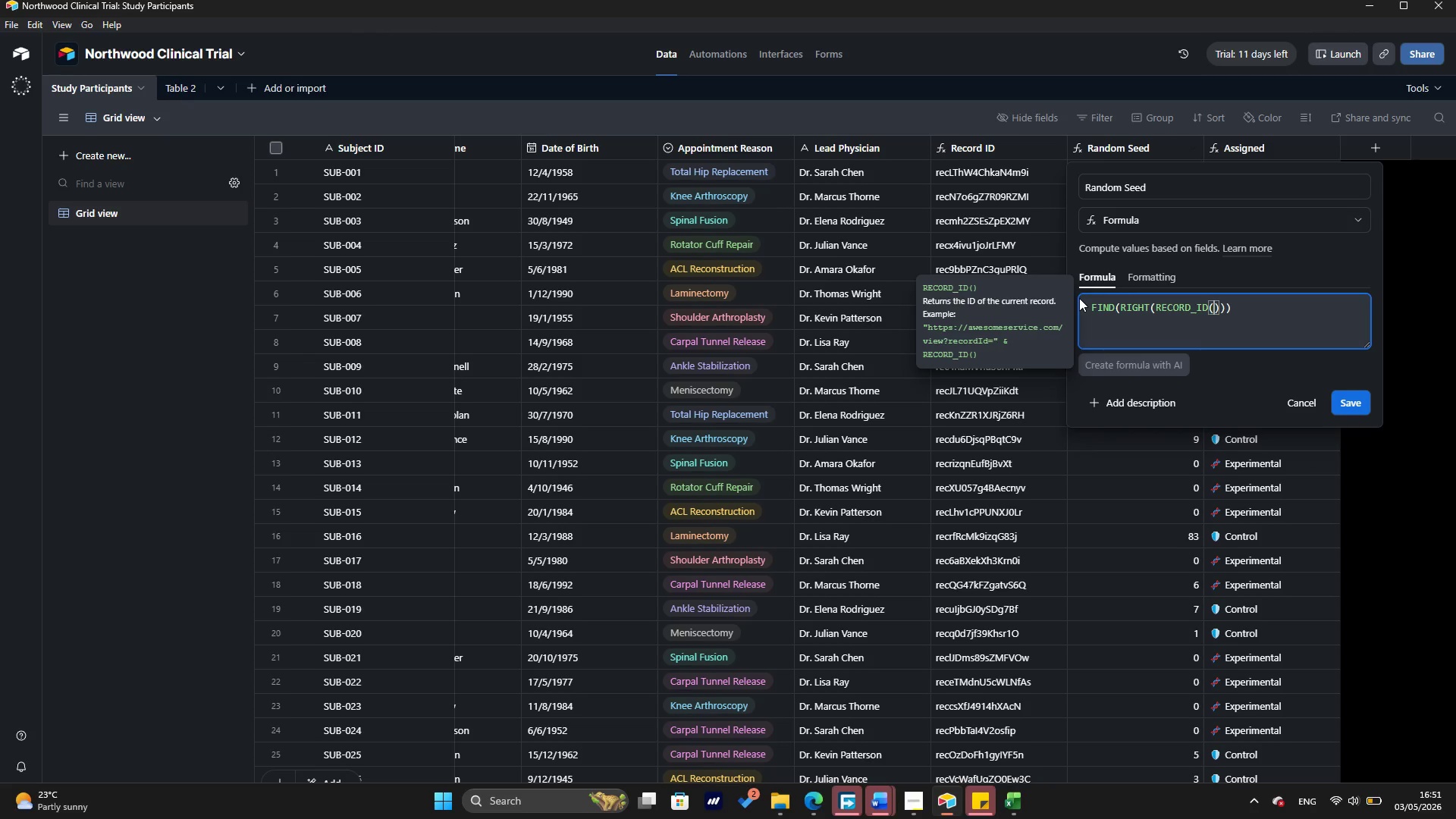 
key(ArrowRight)
 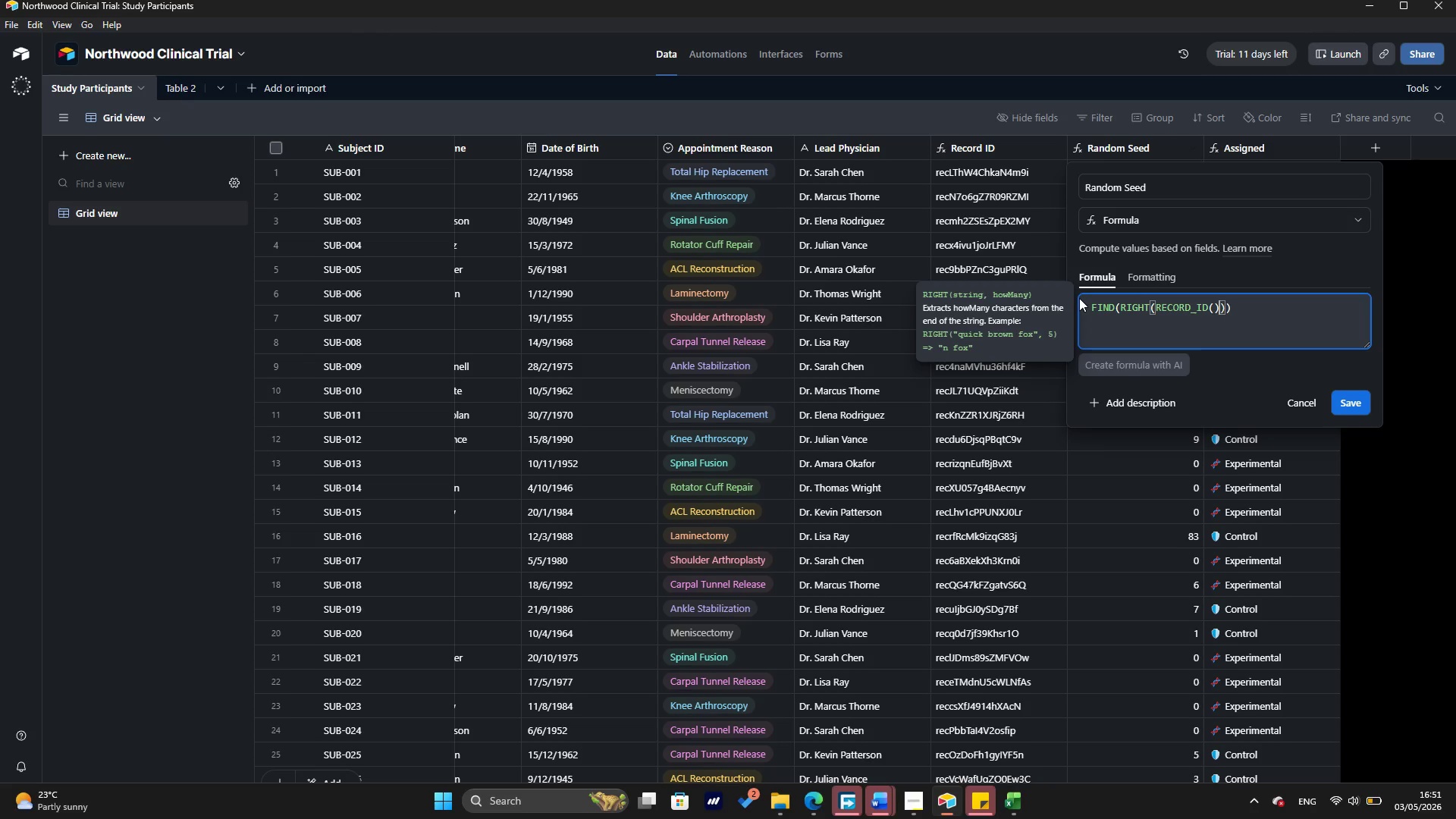 
key(Comma)
 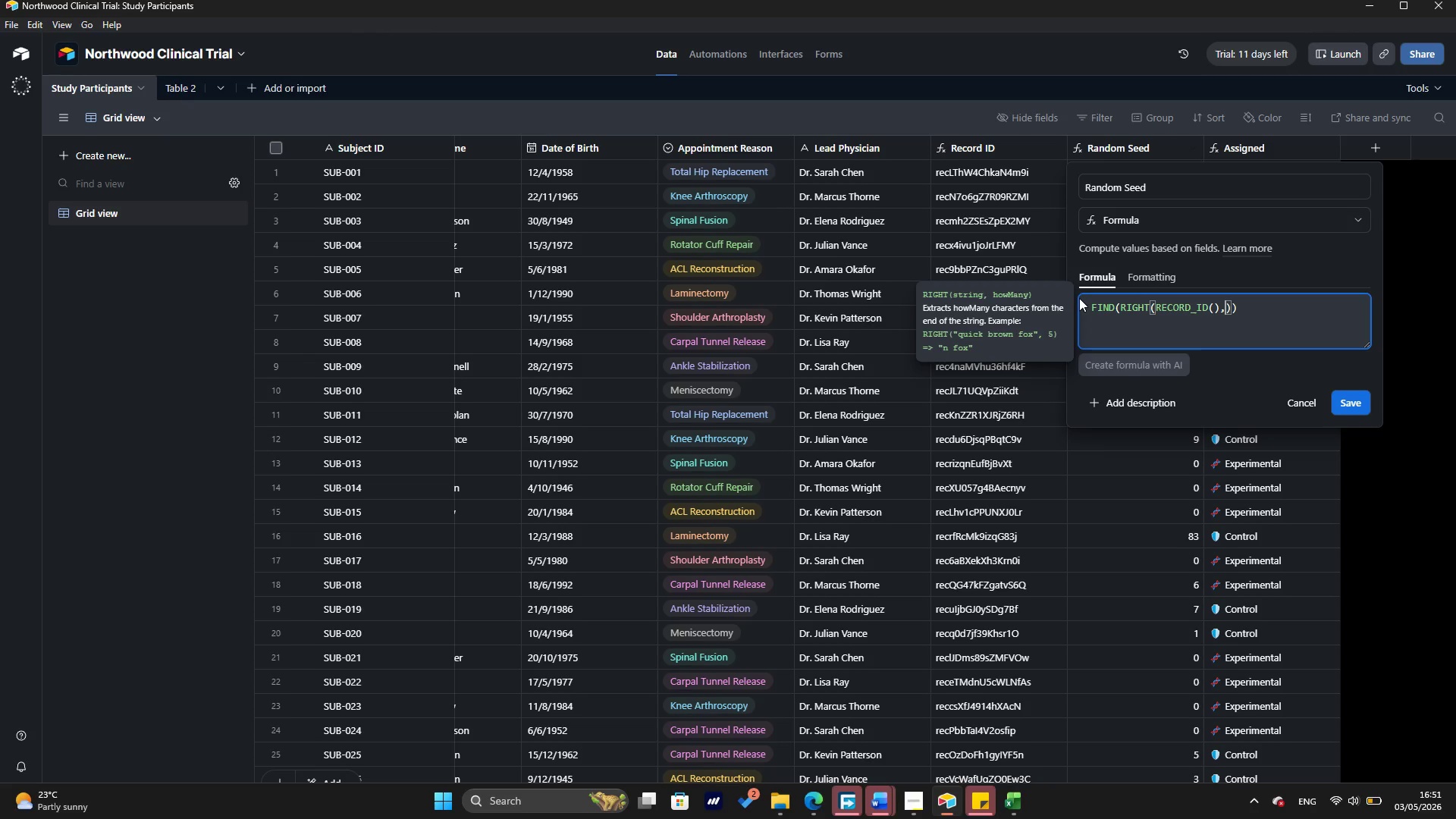 
key(1)
 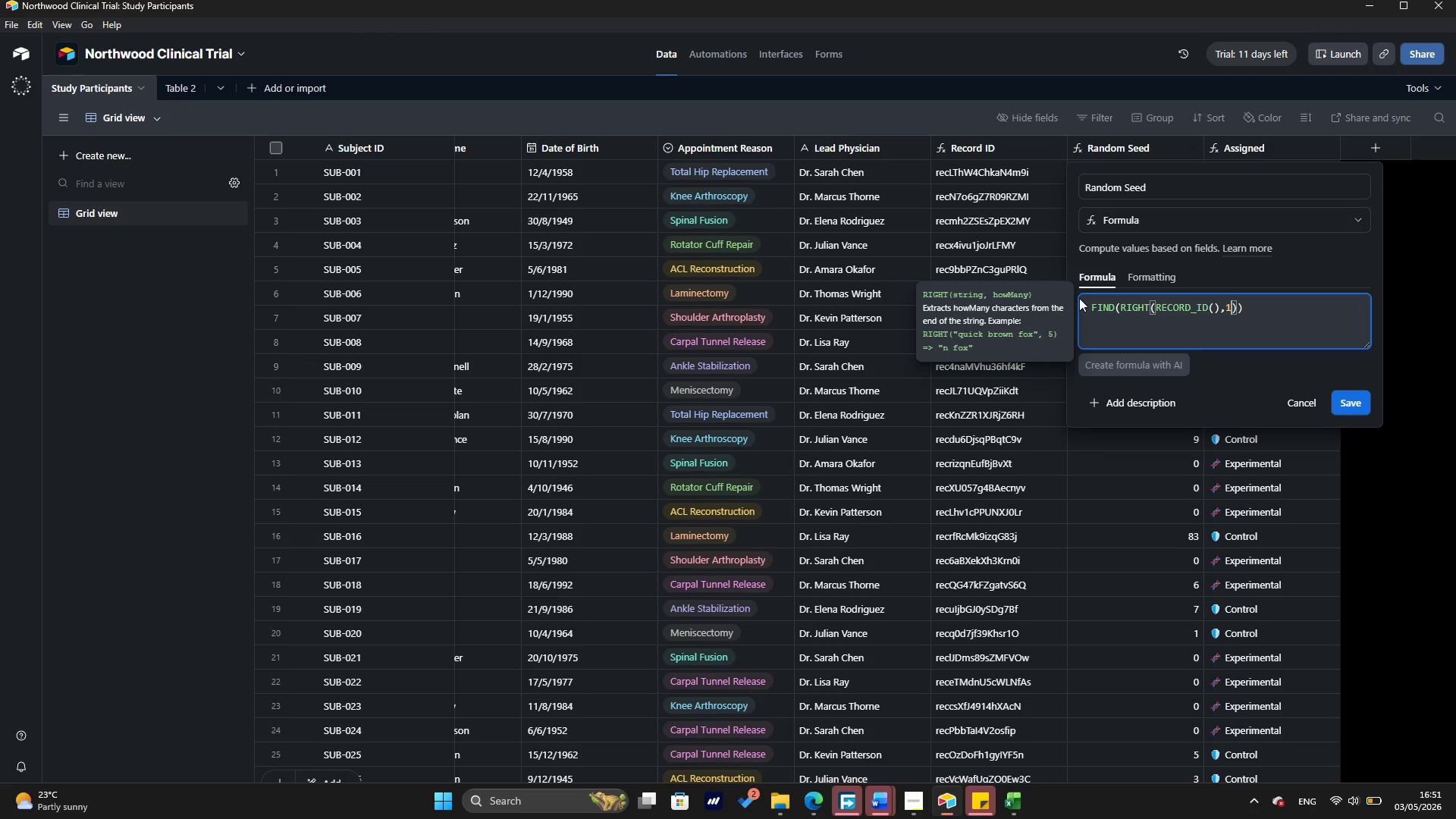 
hold_key(key=ShiftRight, duration=1.84)
 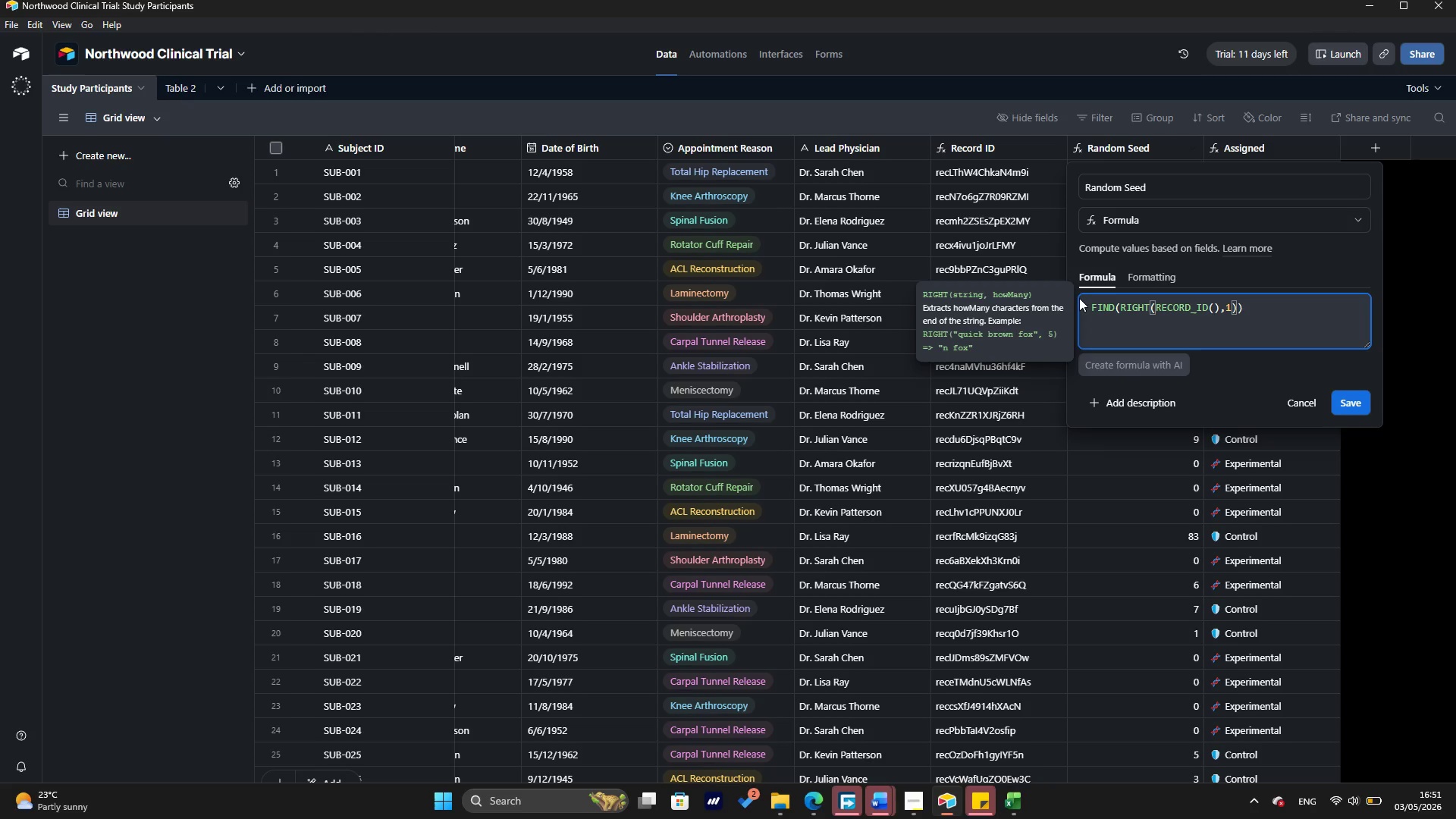 
key(ArrowRight)
 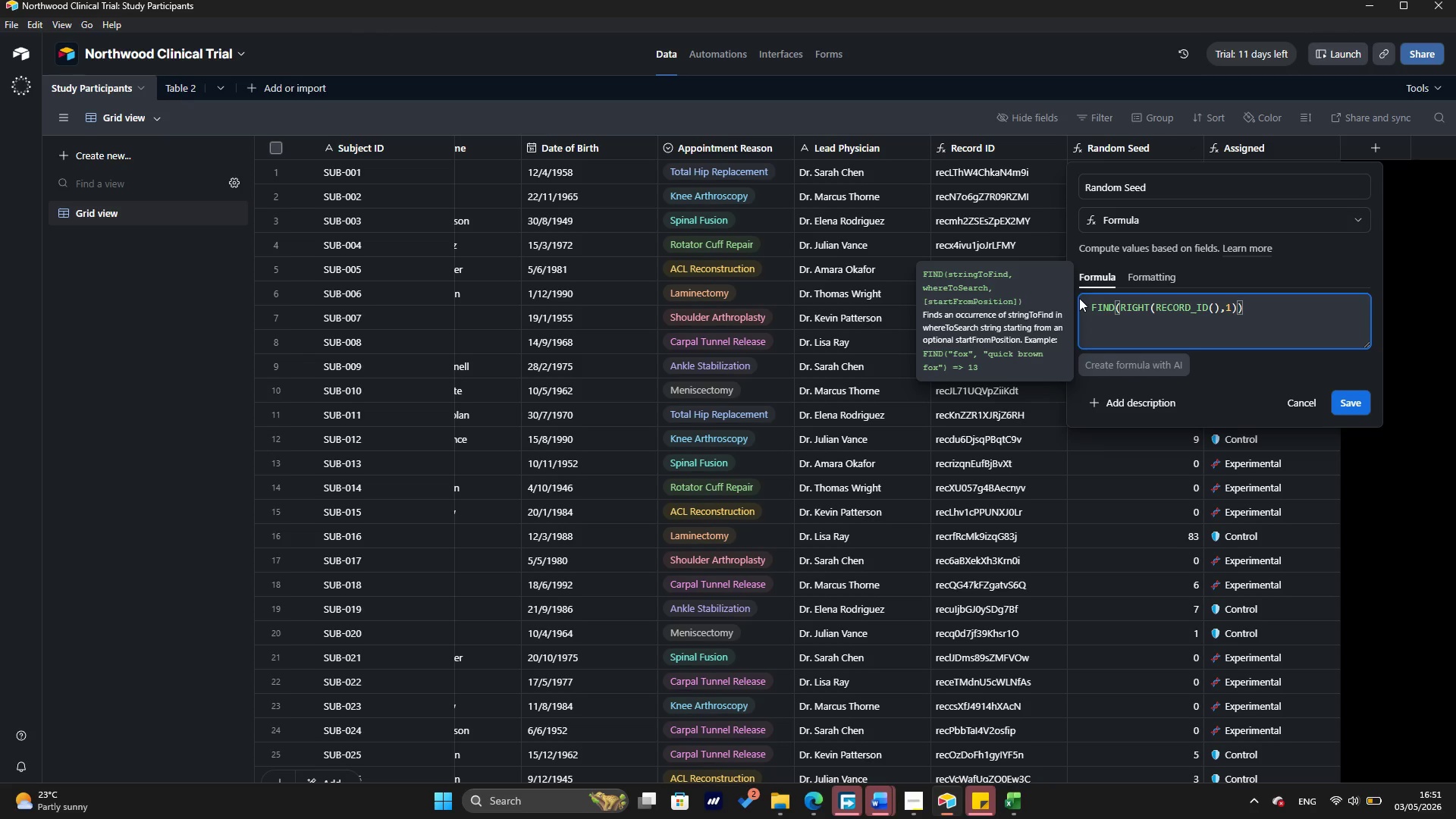 
key(Comma)
 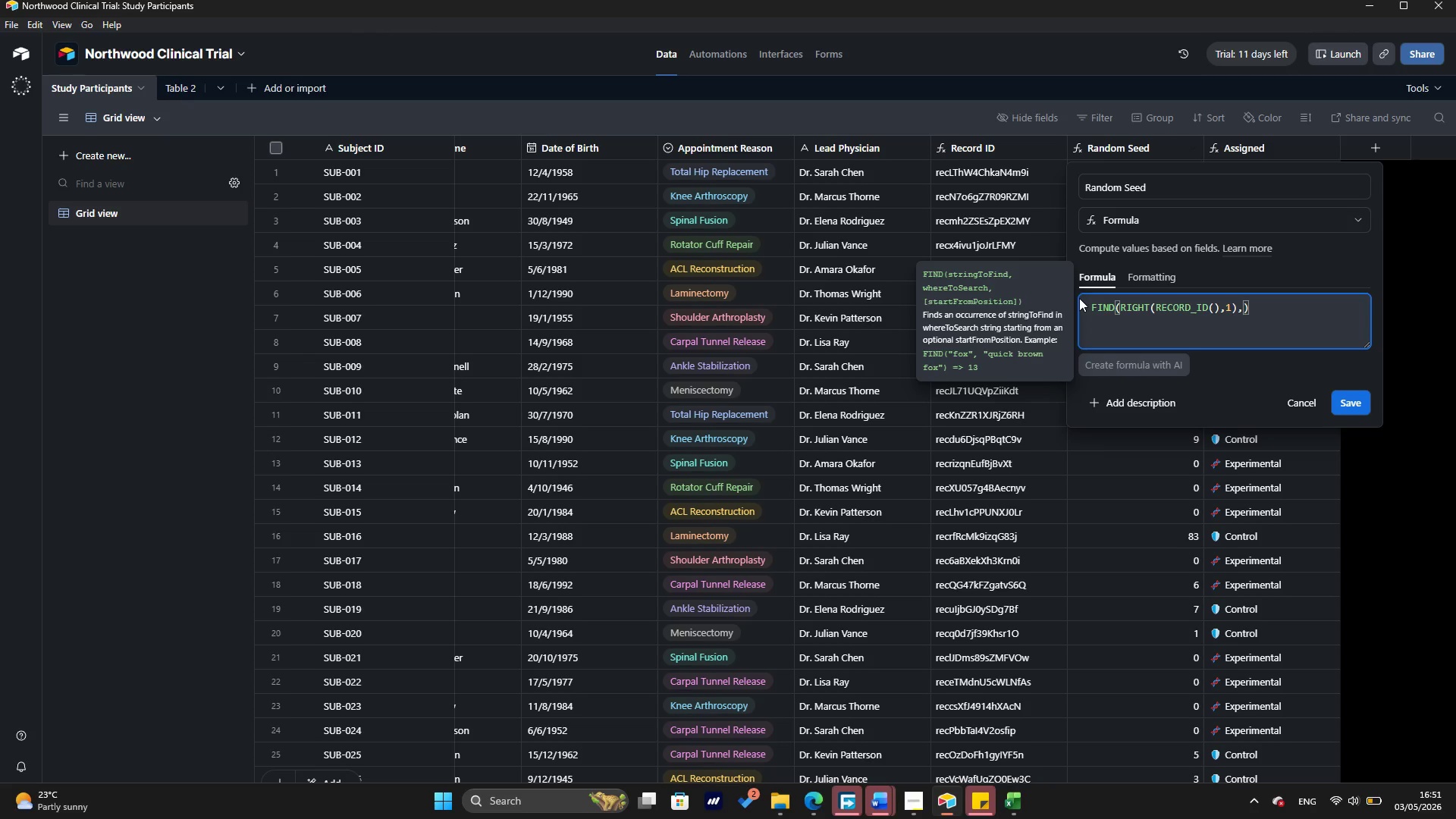 
wait(6.67)
 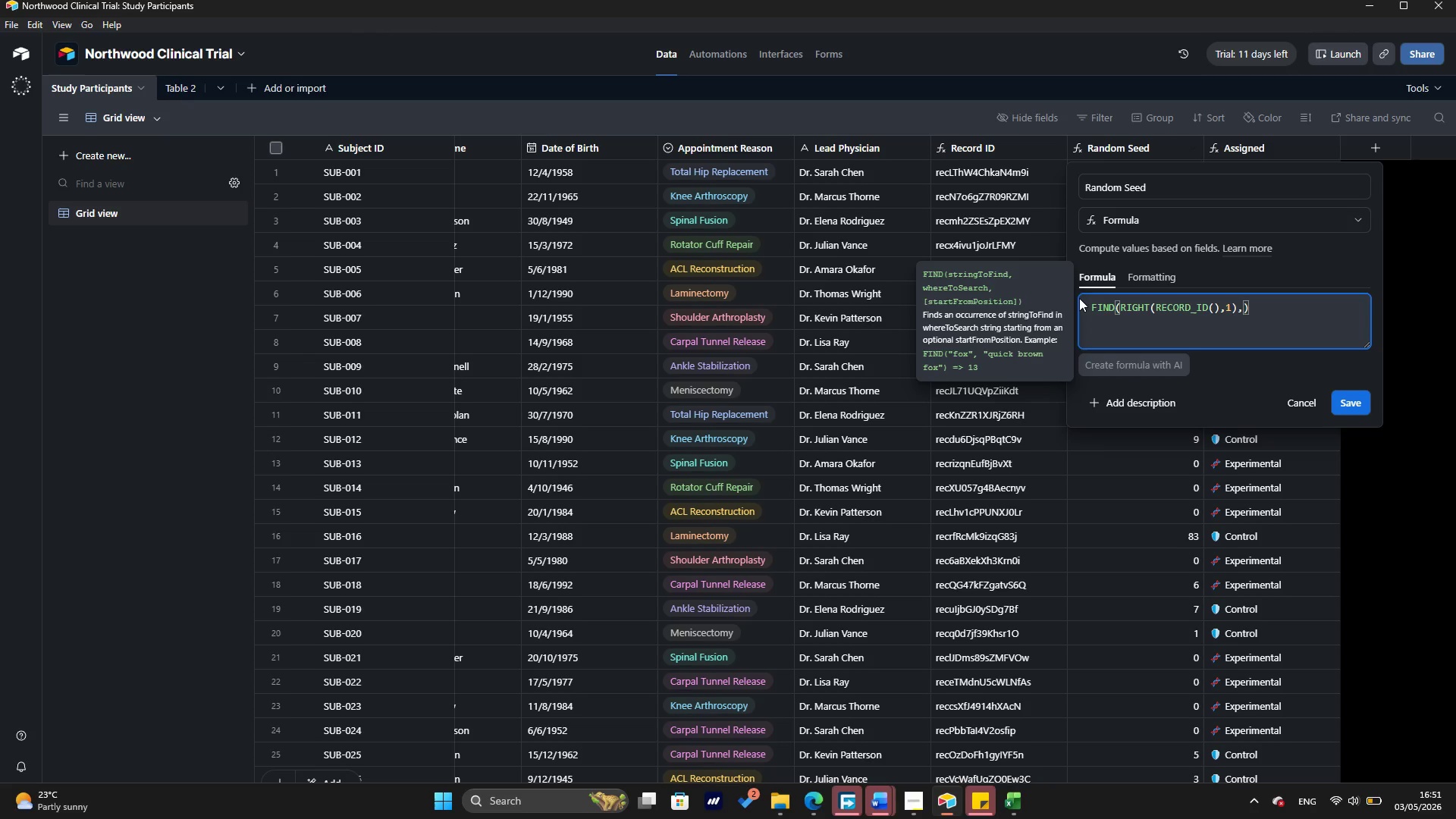 
key(Shift+Quote)
 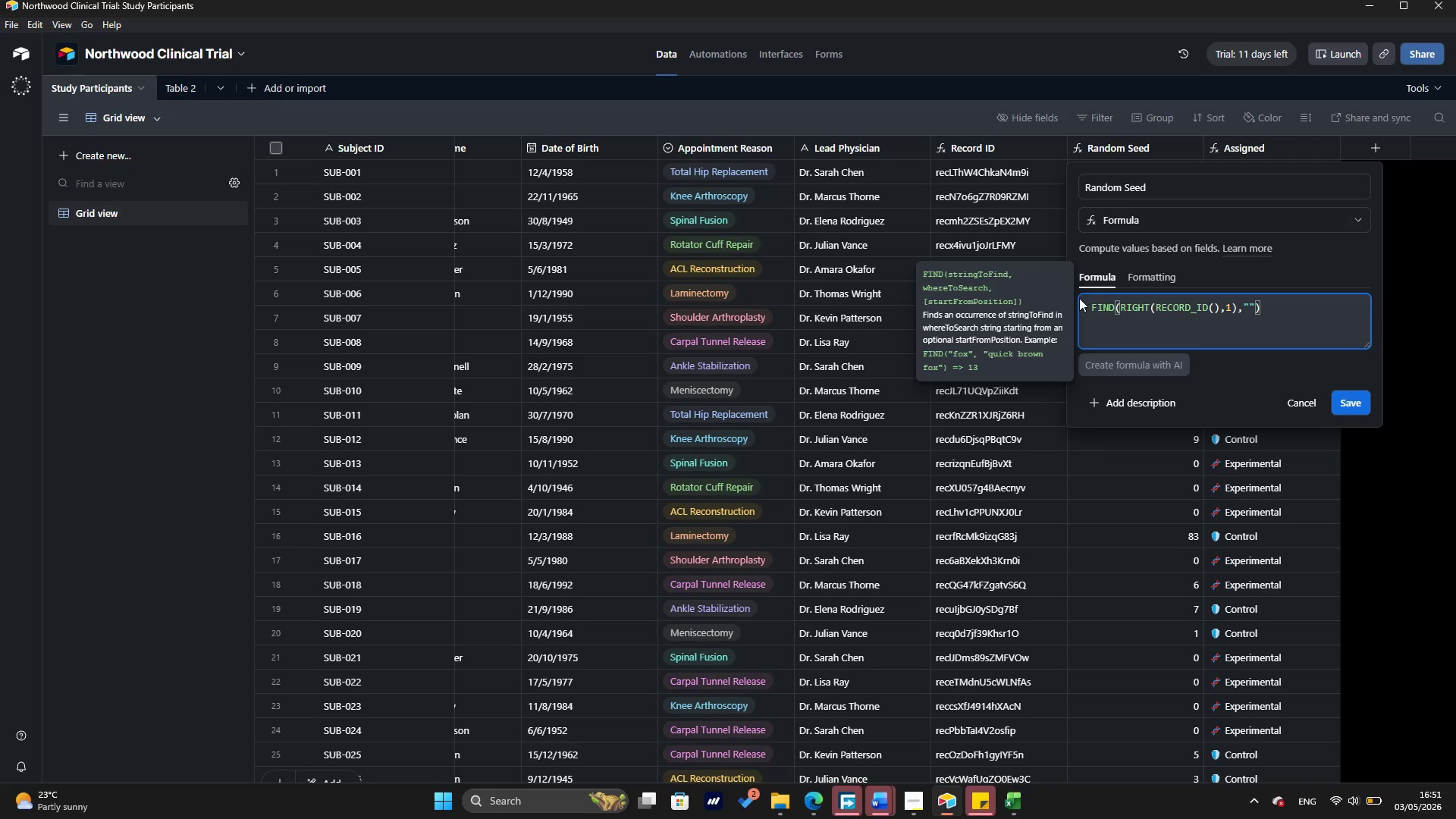 
type(0123456789)
 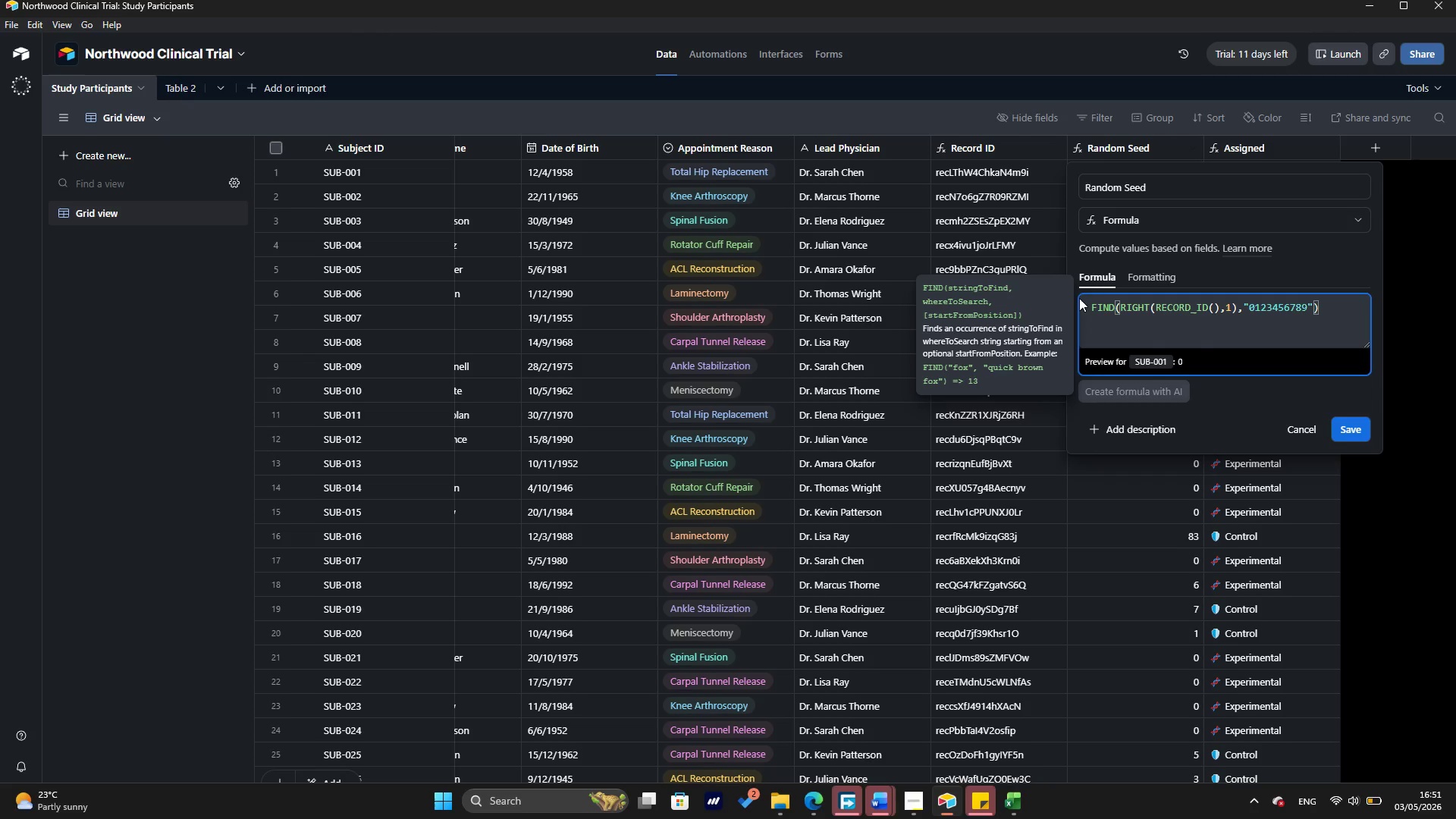 
wait(9.49)
 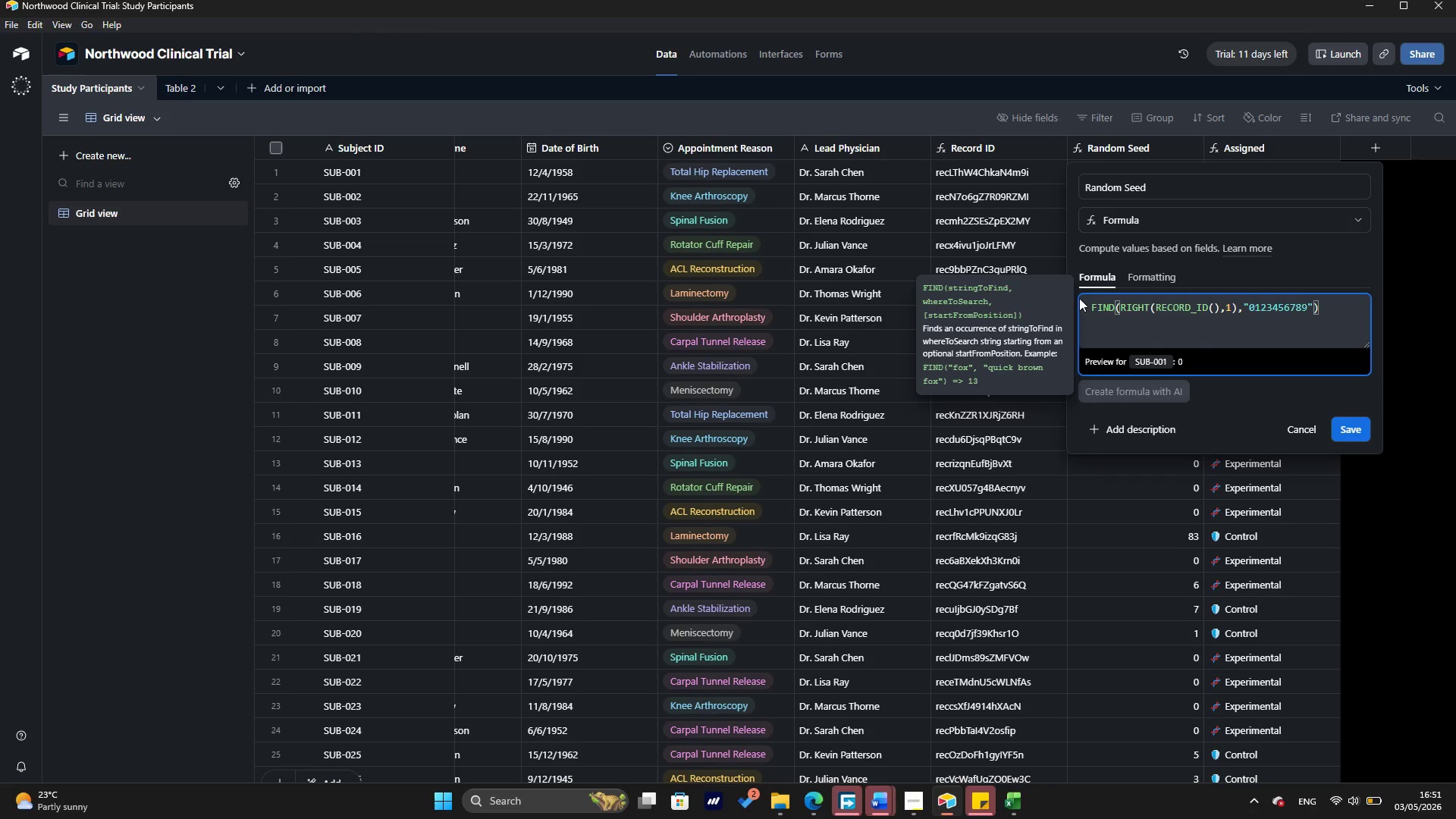 
type(abcdef)
 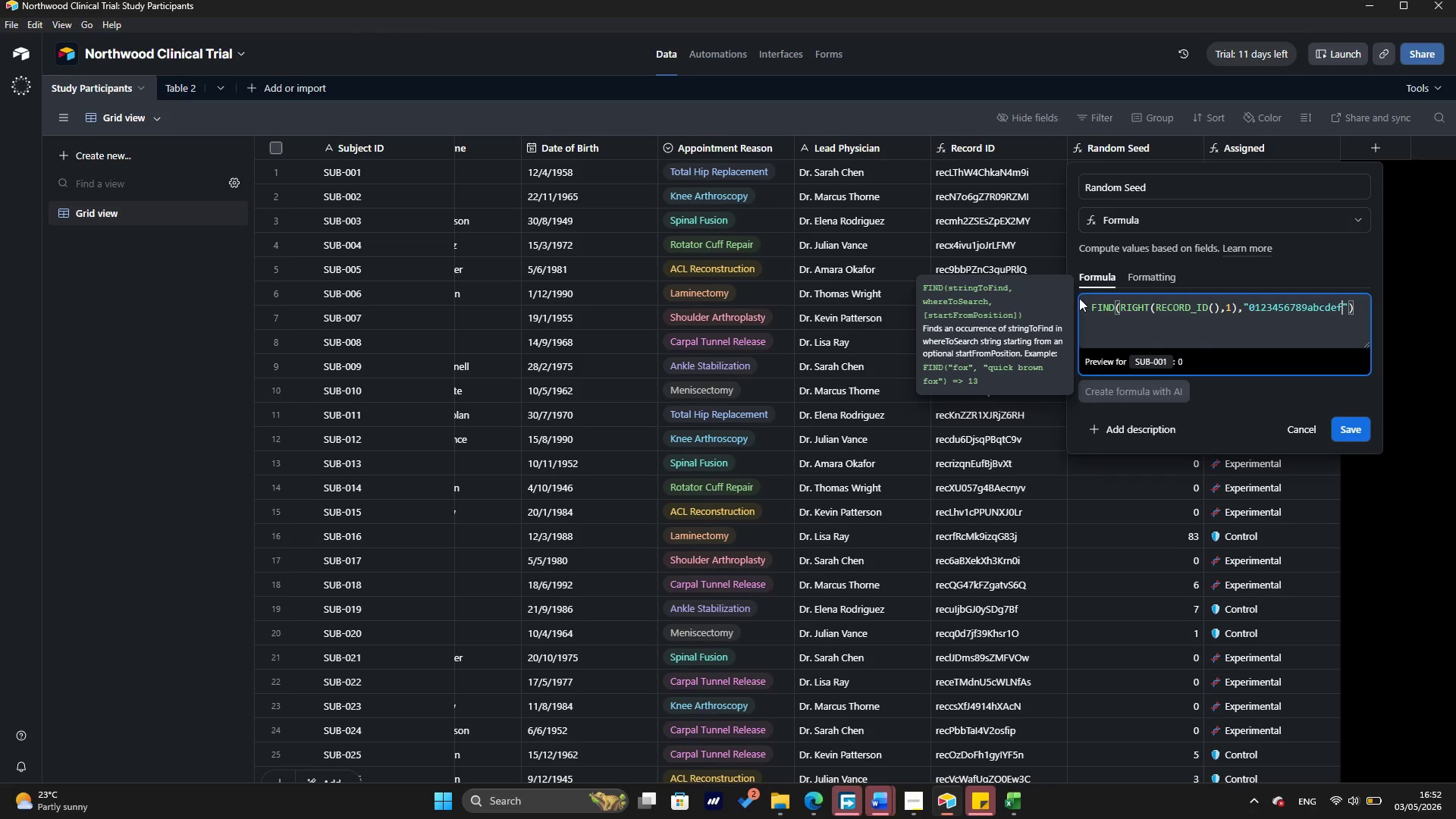 
wait(5.08)
 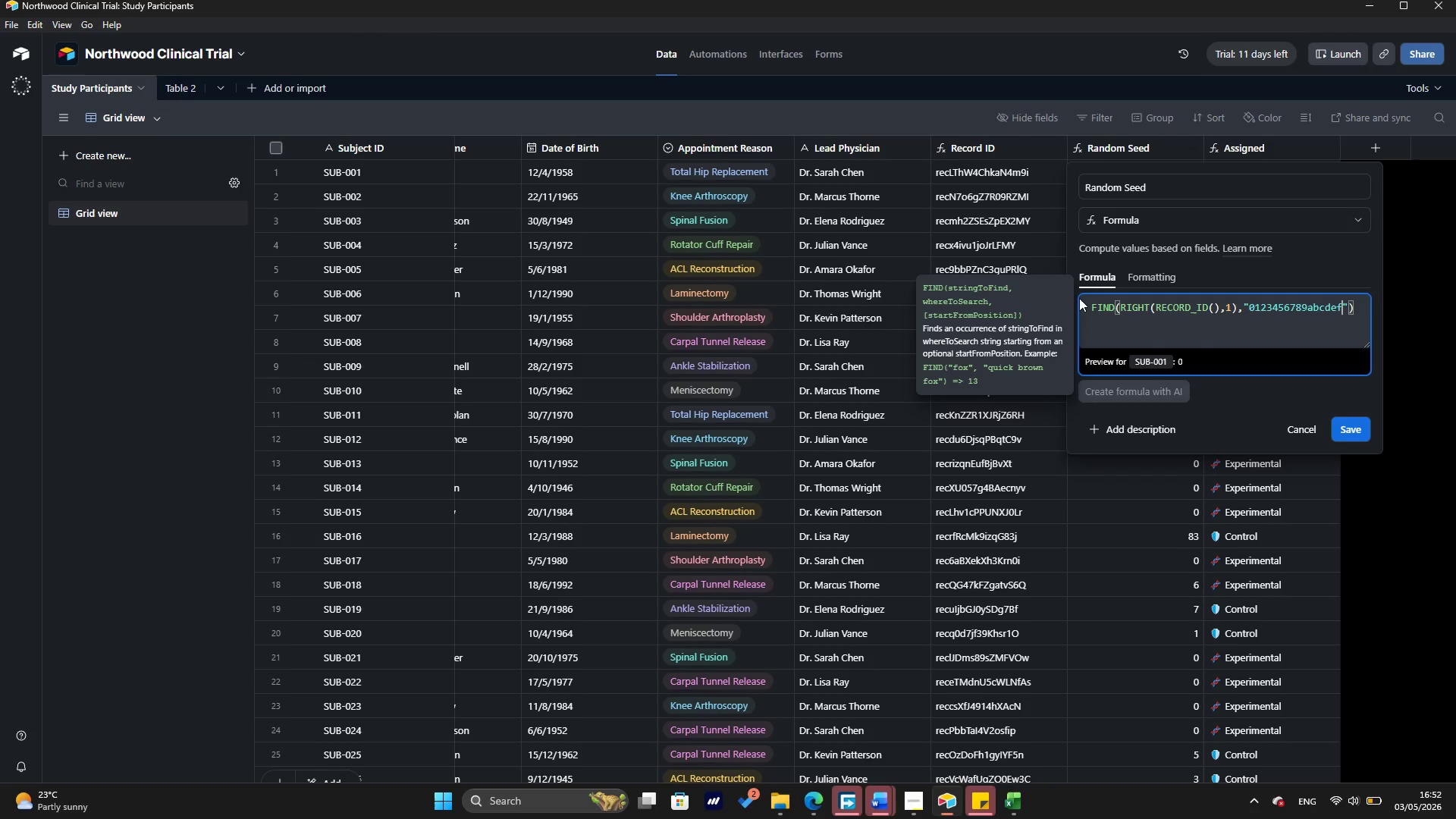 
type(ghijkl;nopqrstuvwxyz)
 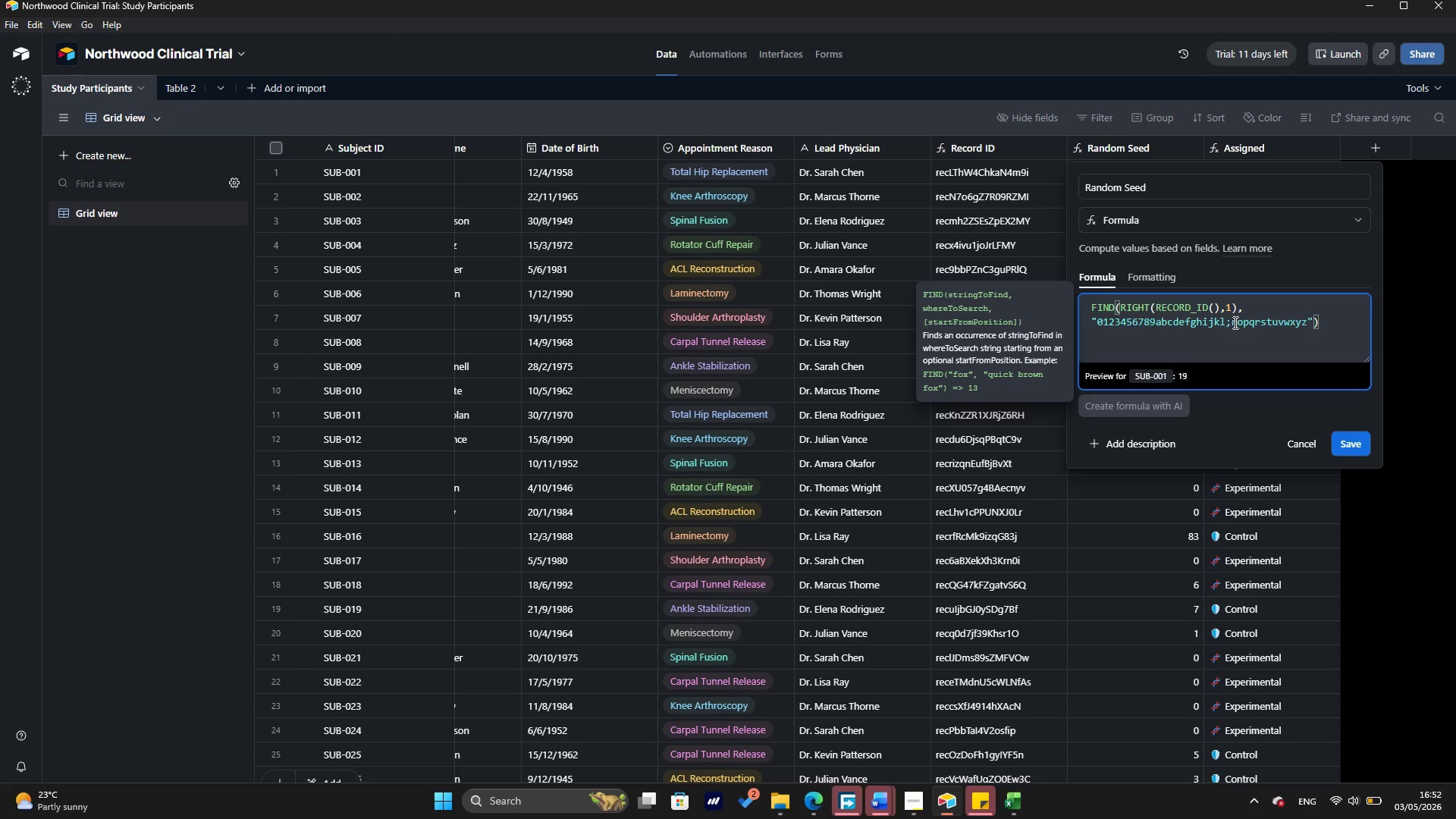 
left_click([1232, 322])
 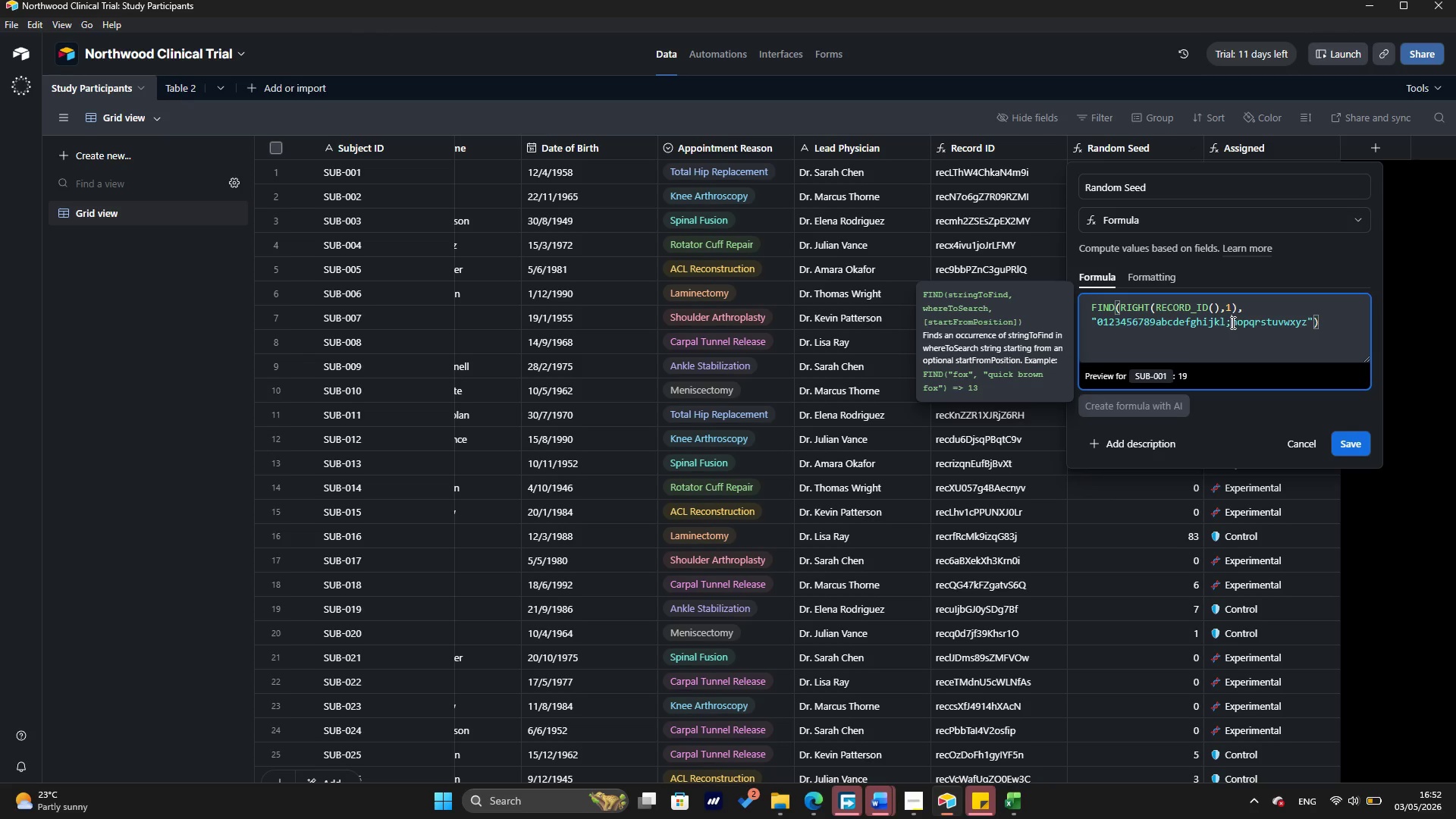 
key(Backspace)
 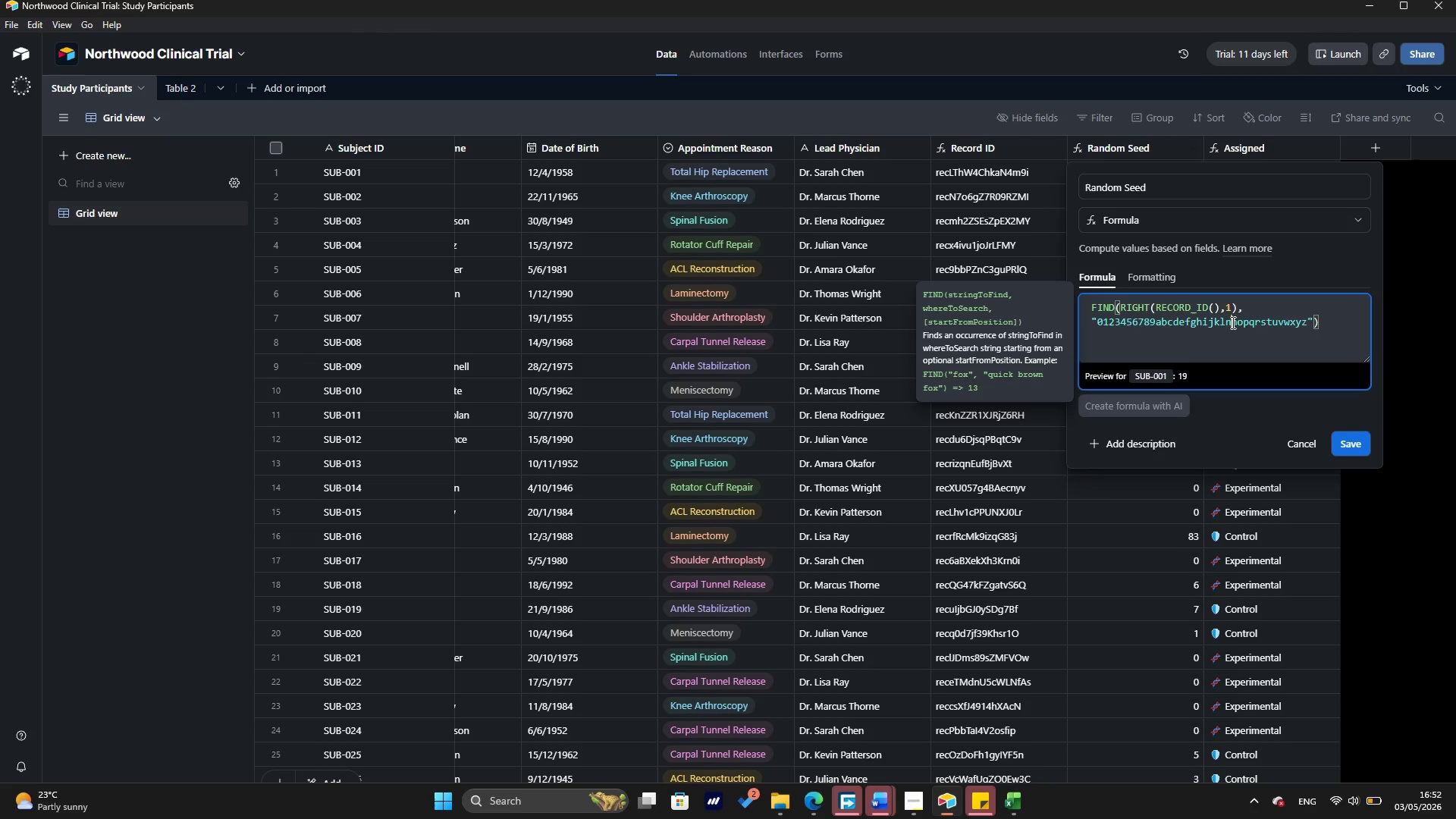 
key(N)
 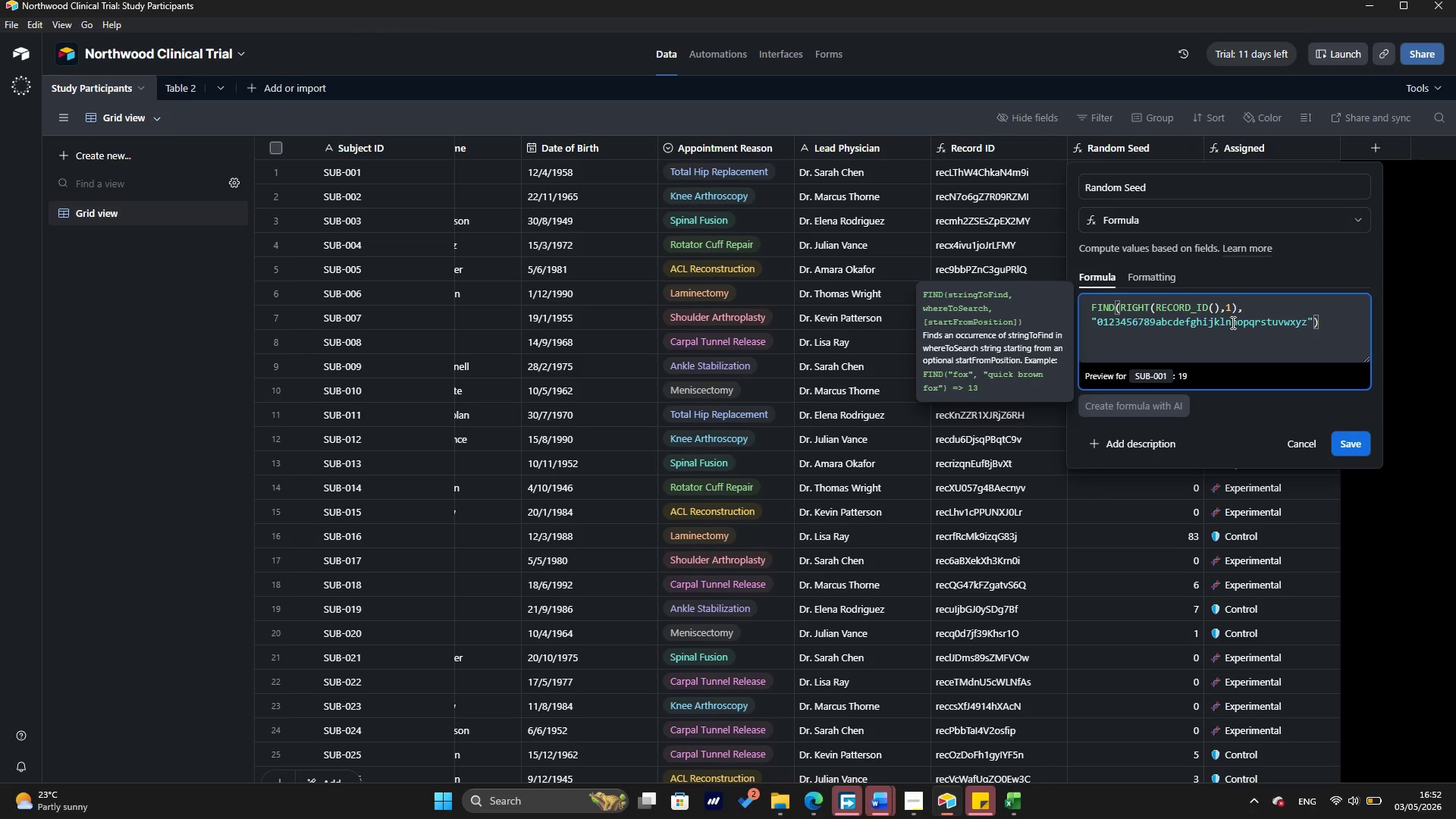 
key(Backspace)
 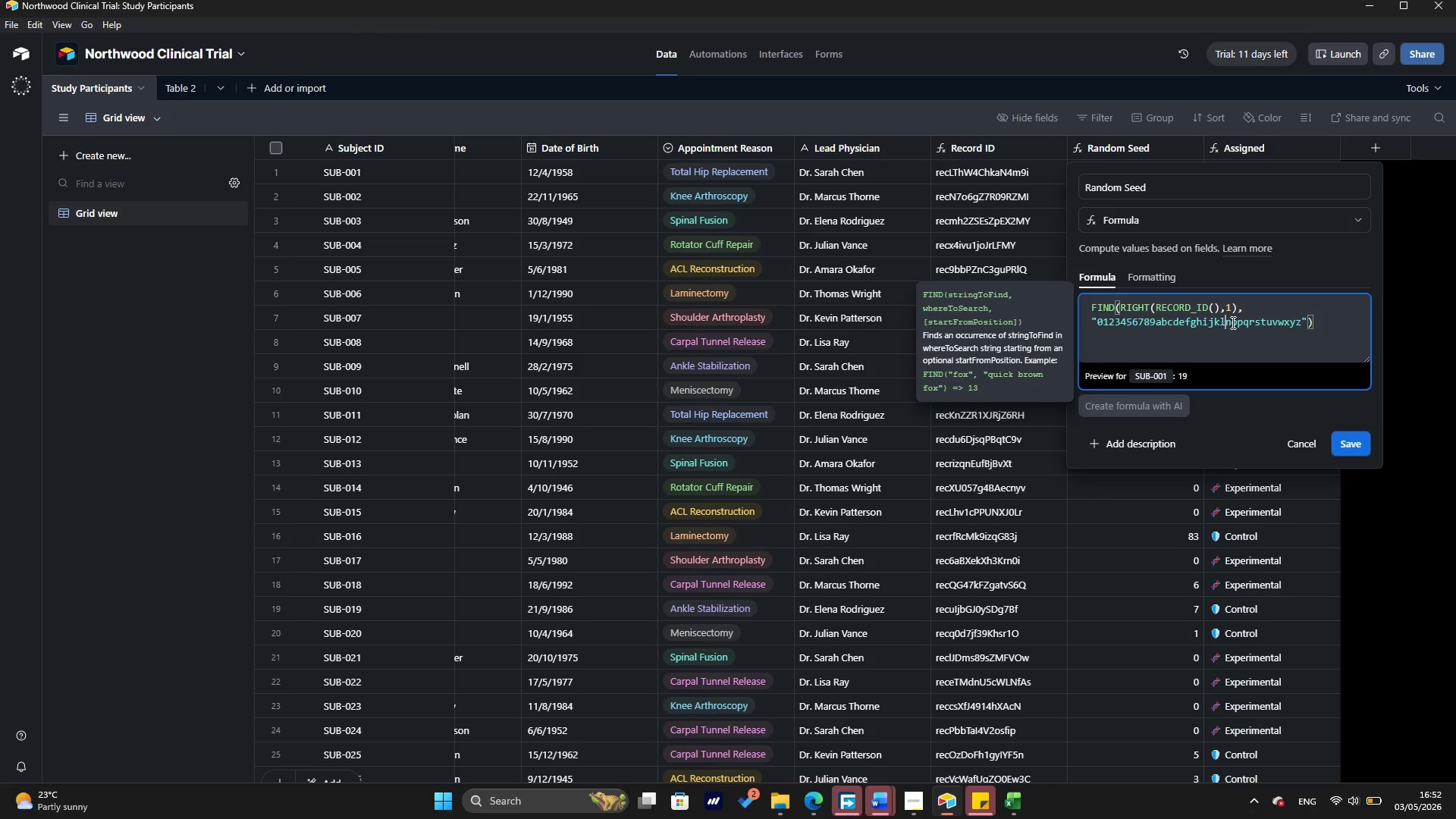 
key(M)
 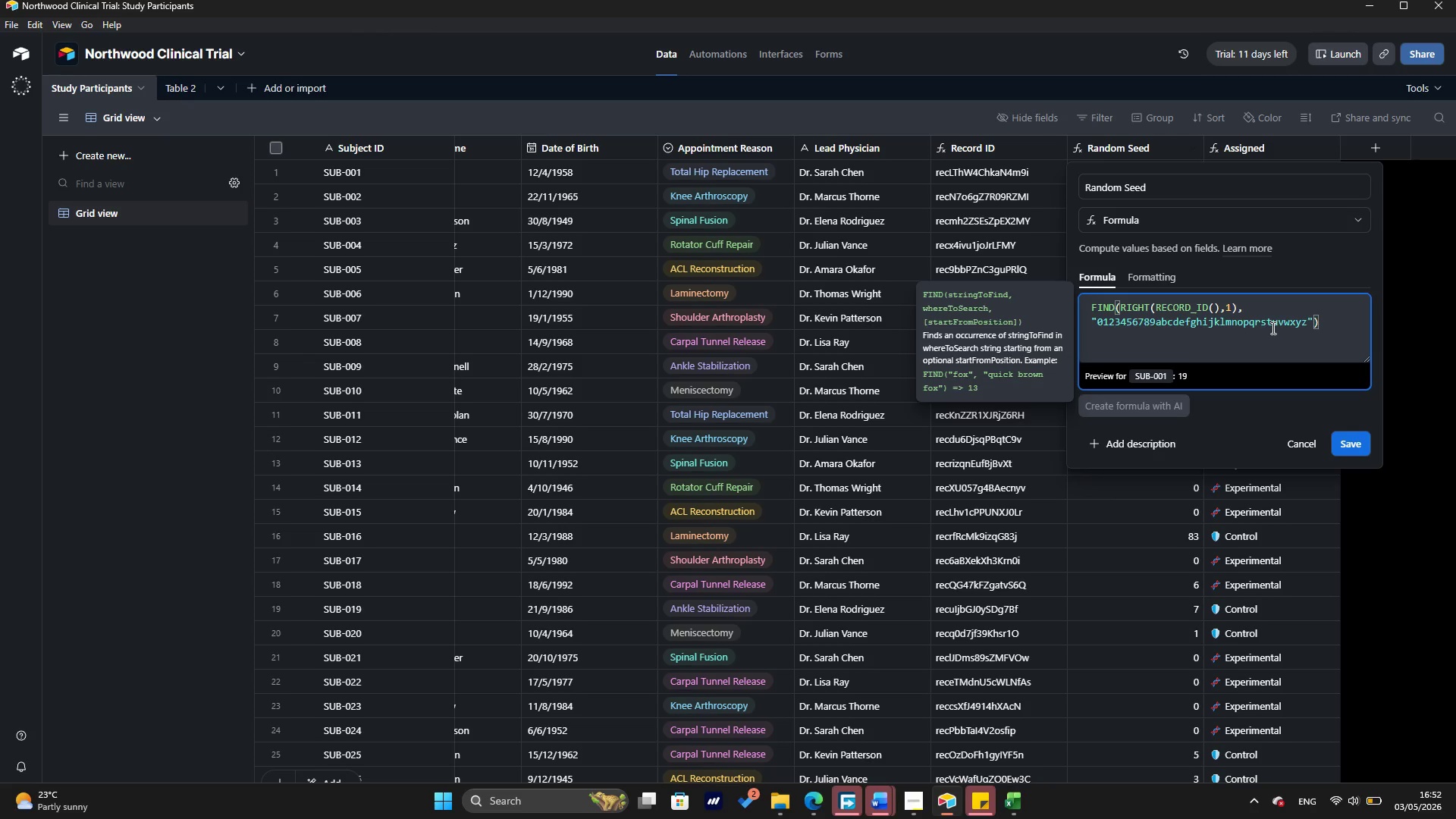 
wait(16.72)
 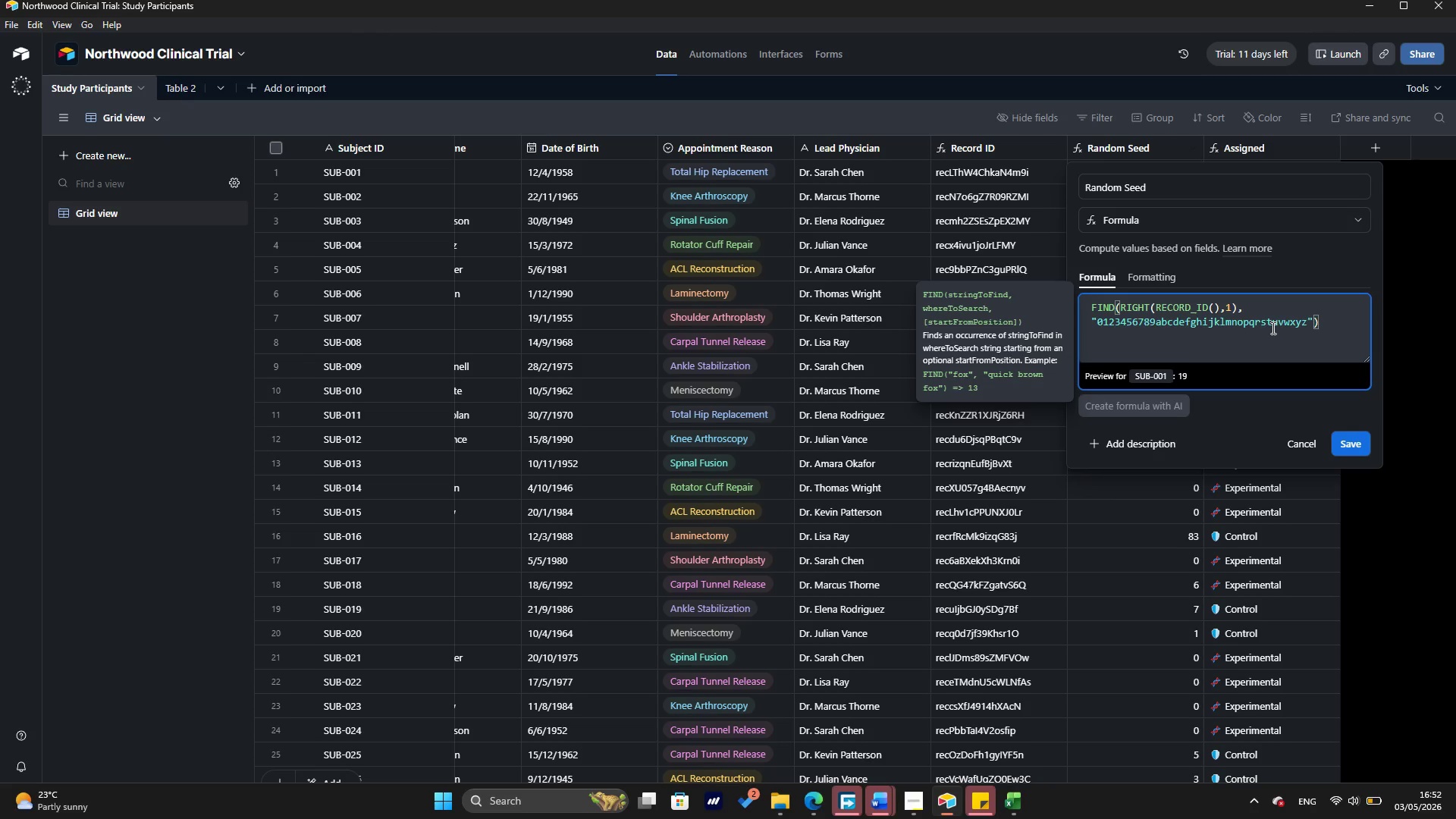 
left_click([1317, 325])
 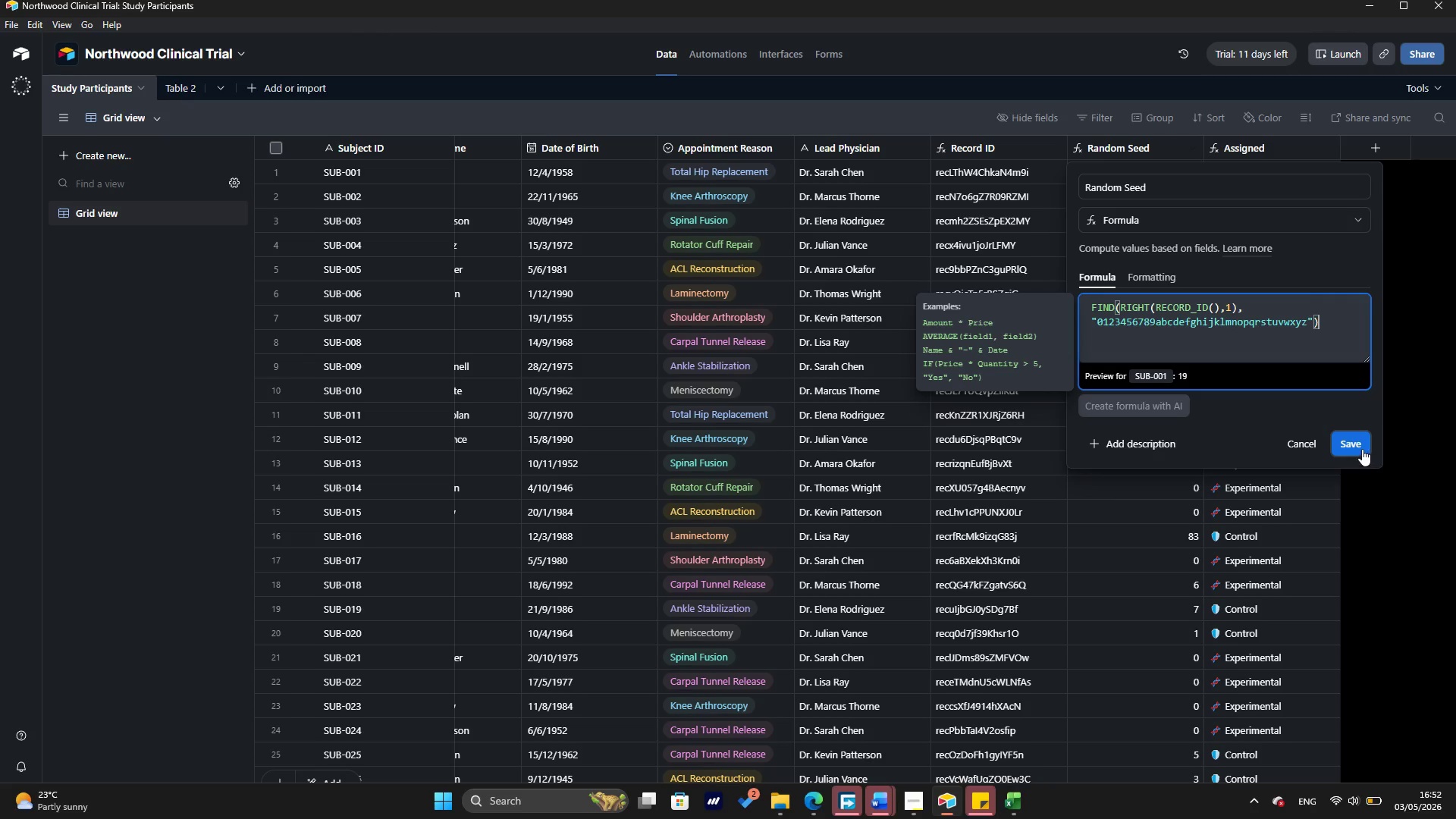 
left_click([1361, 446])
 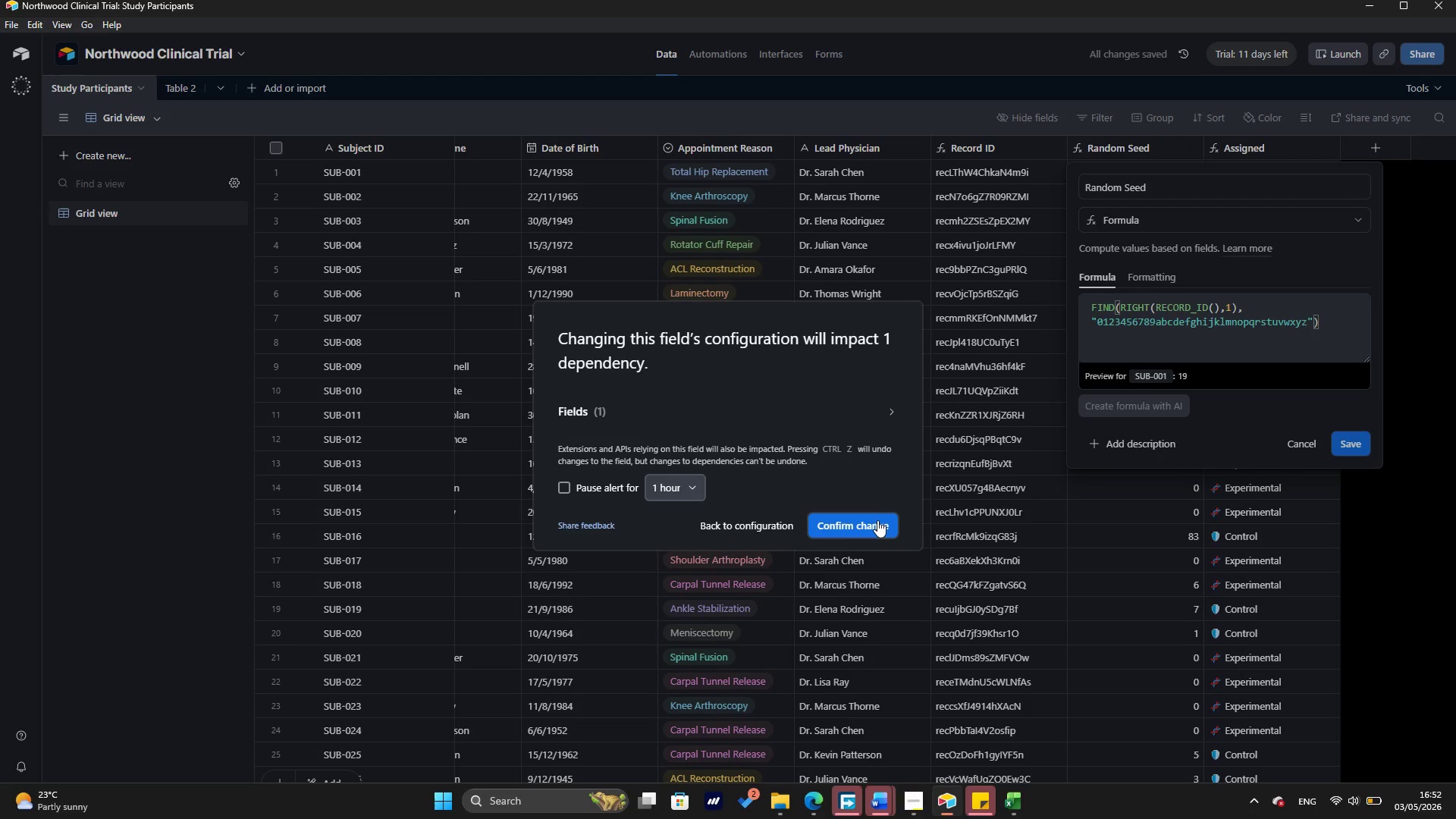 
wait(6.52)
 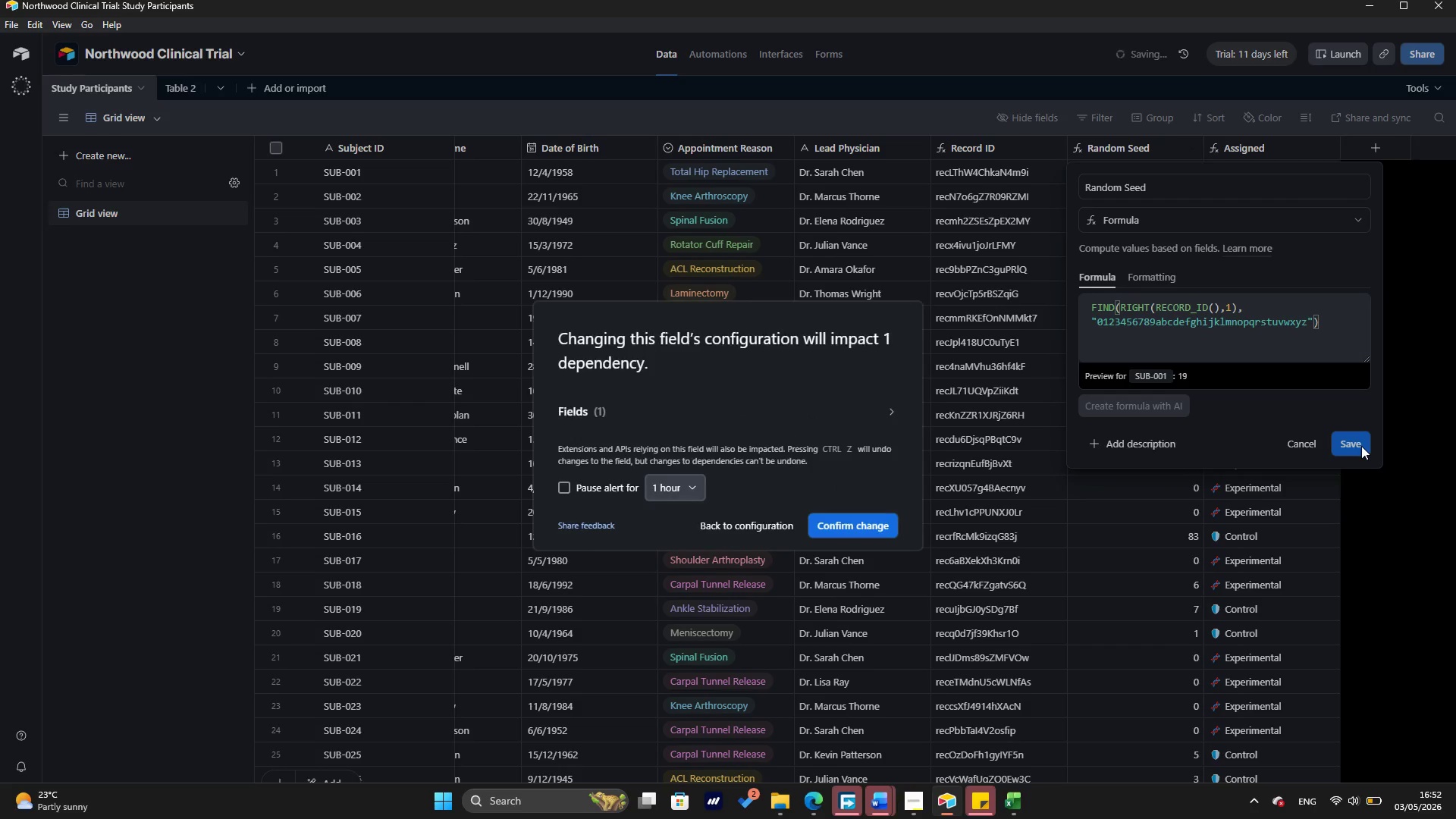 
left_click([877, 519])
 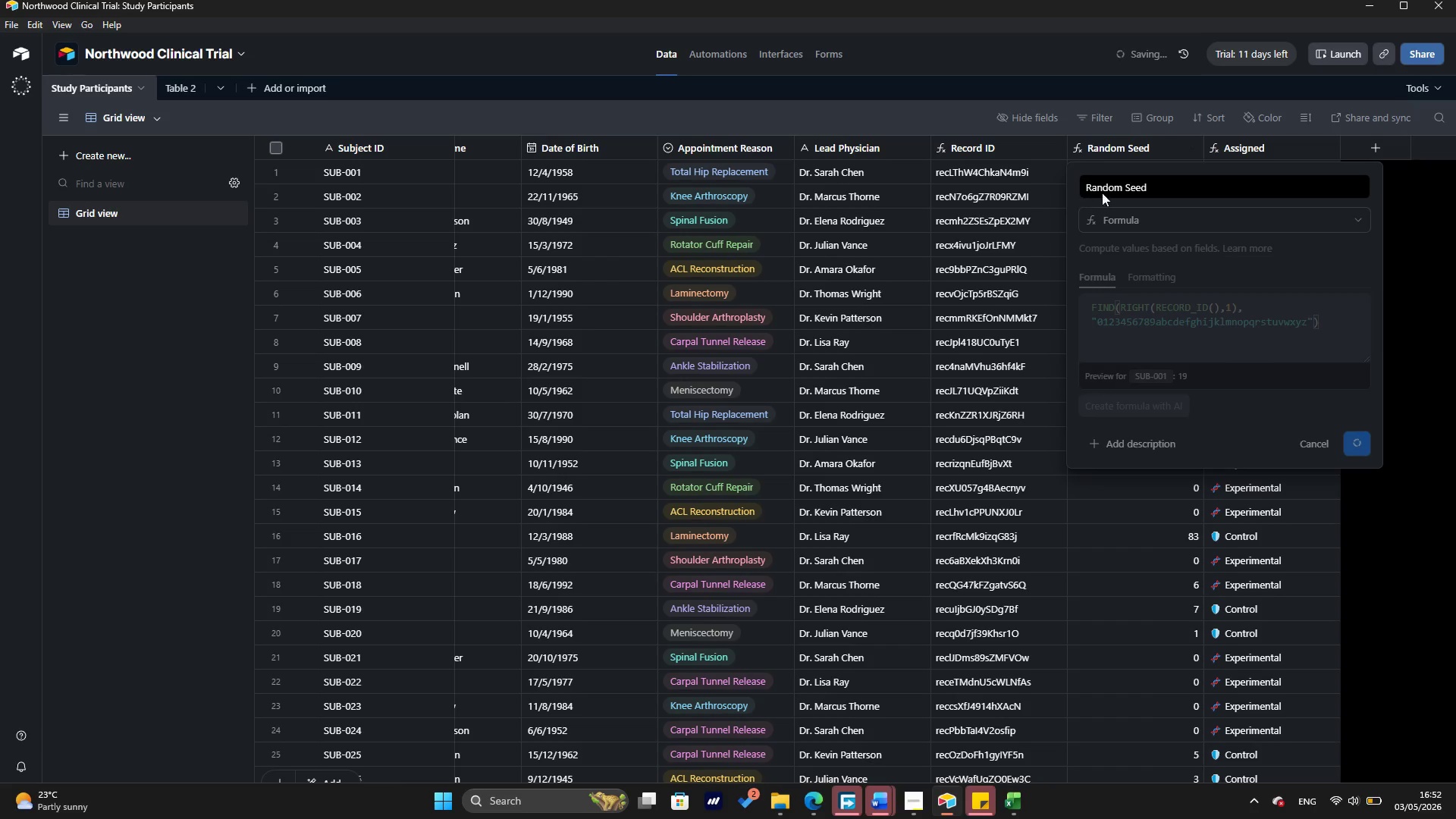 
mouse_move([1235, 186])
 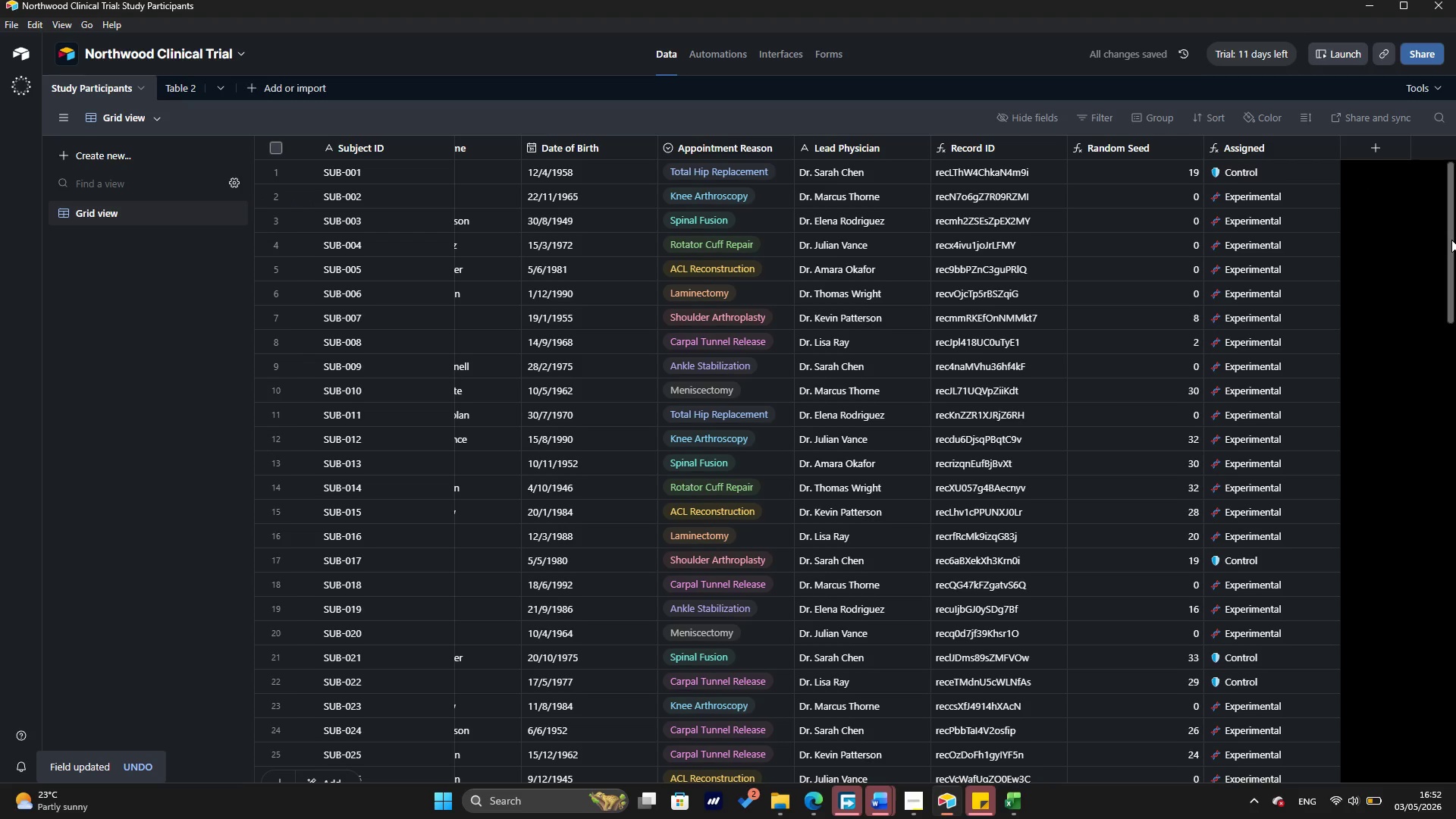 
left_click_drag(start_coordinate=[1451, 240], to_coordinate=[1435, 177])
 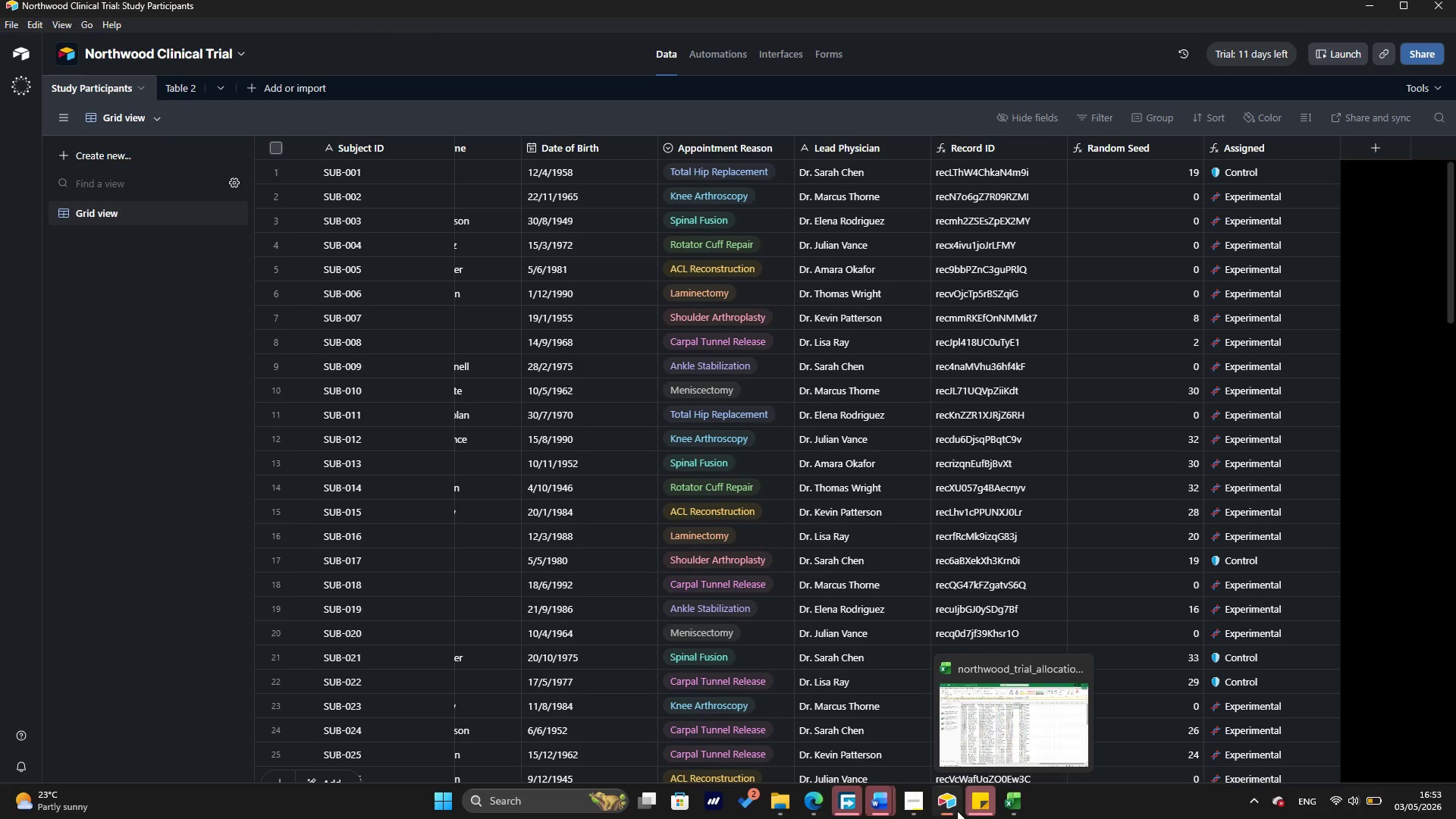 
left_click([920, 807])